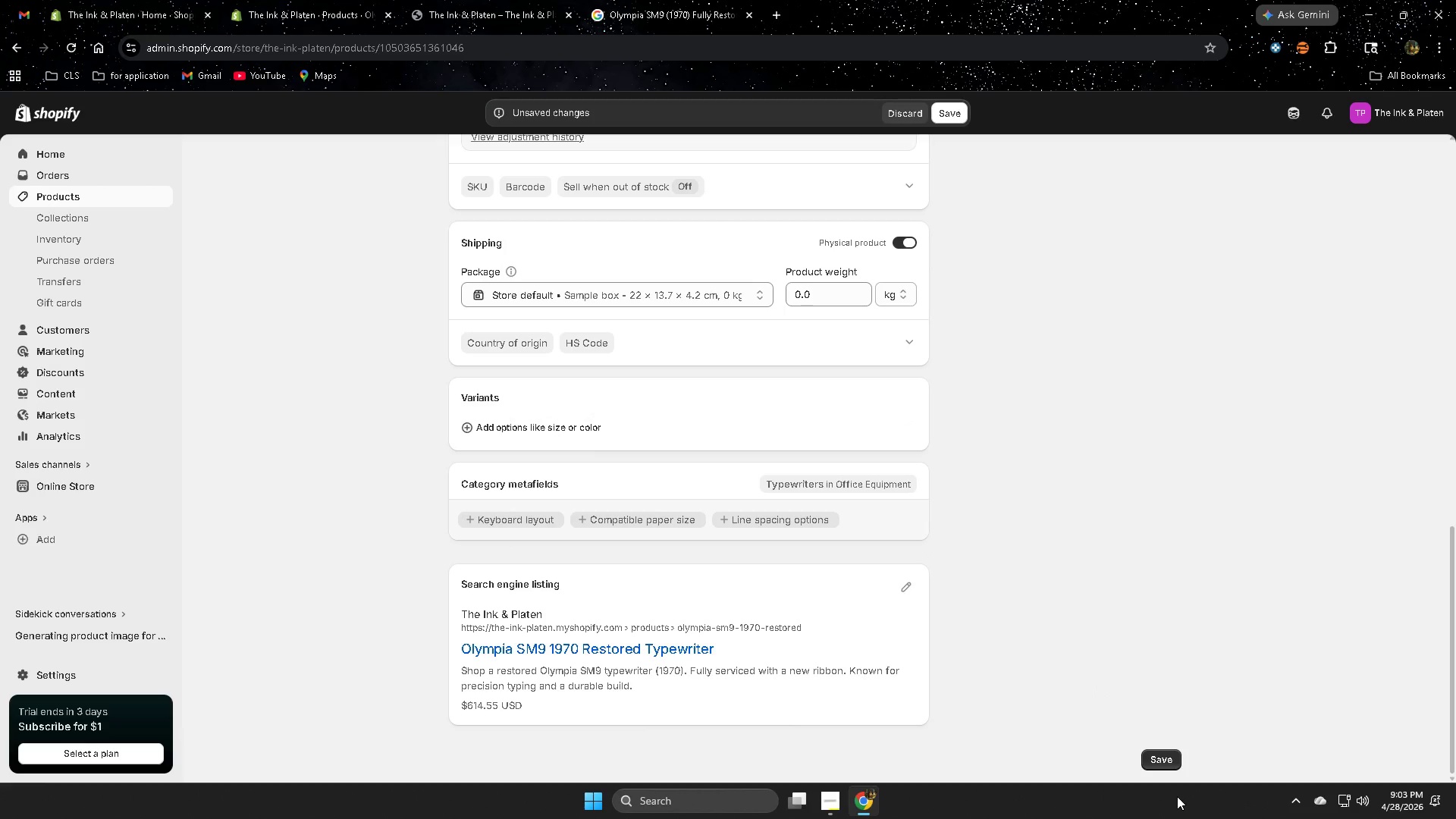 
scroll: coordinate [870, 543], scroll_direction: up, amount: 12.0
 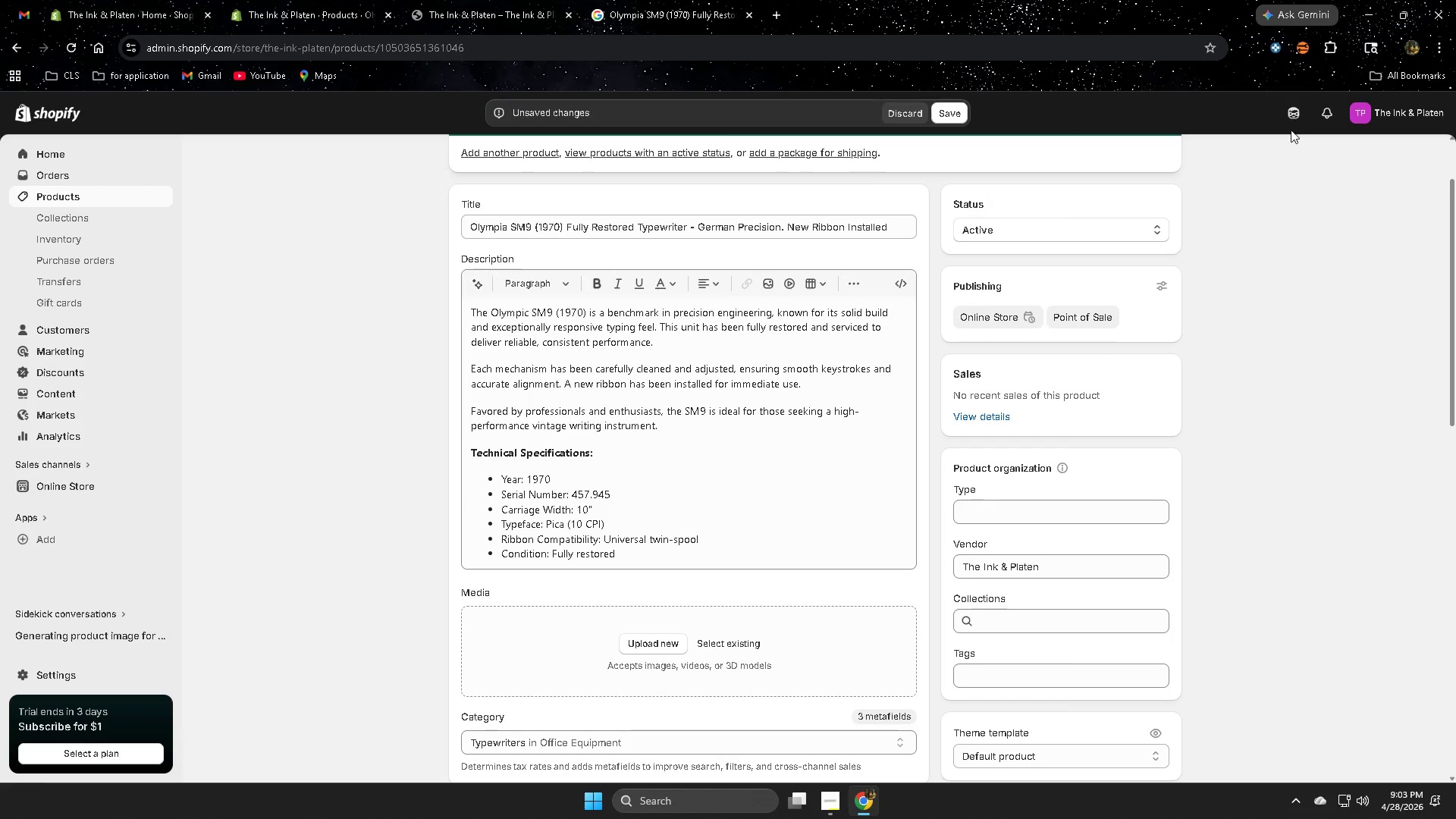 
left_click([1298, 115])
 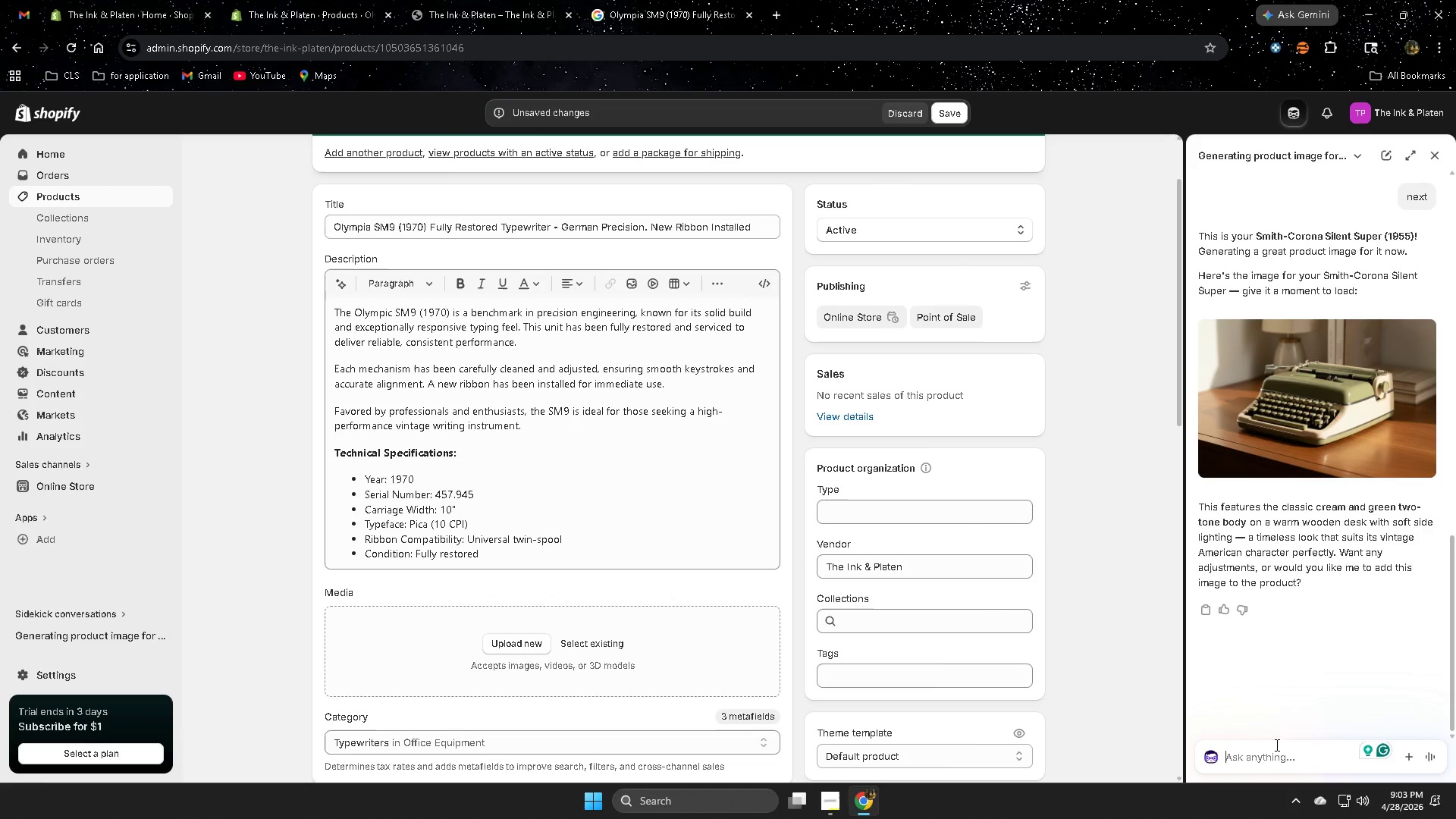 
type(next)
 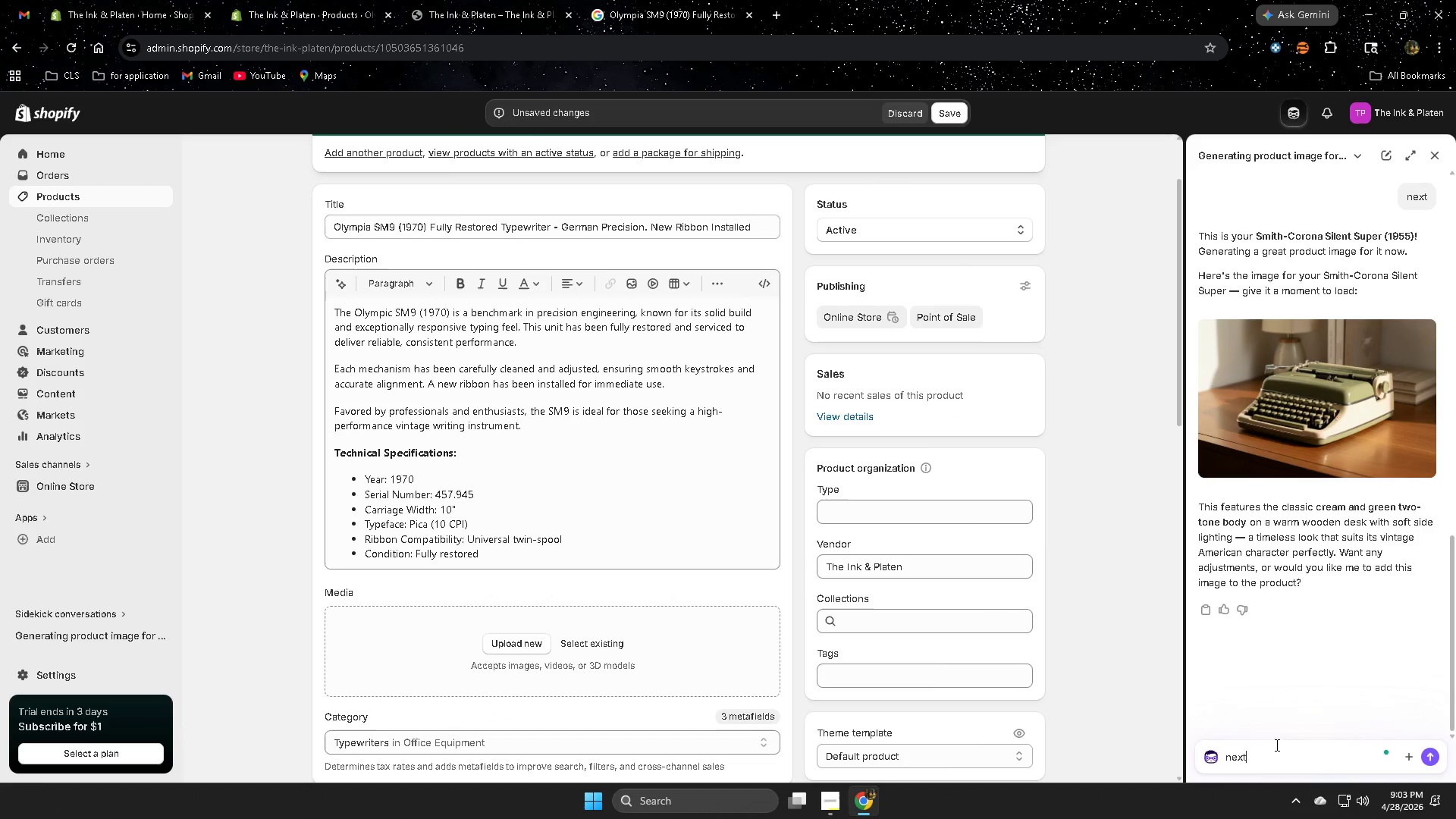 
key(Enter)
 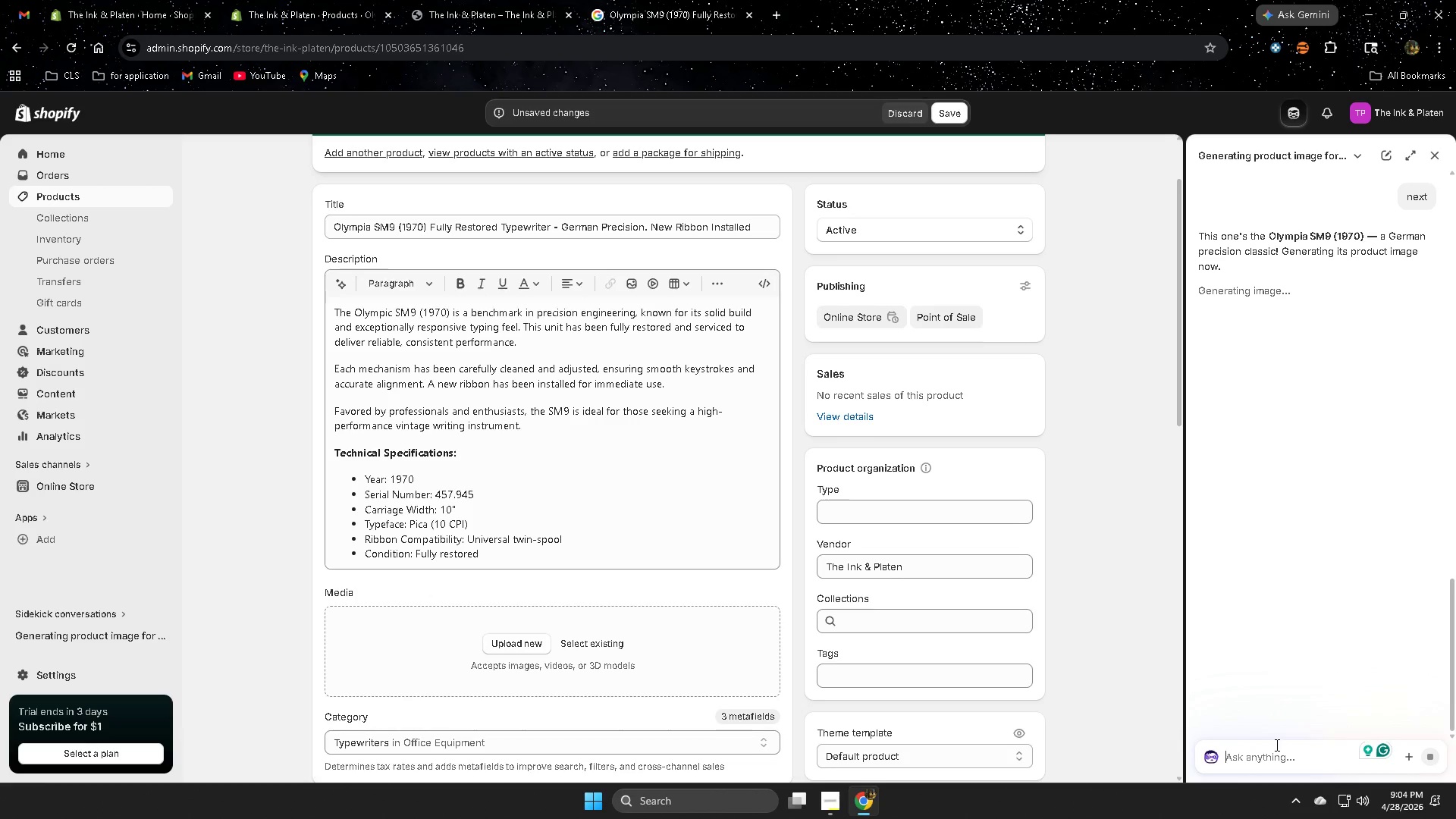 
wait(21.11)
 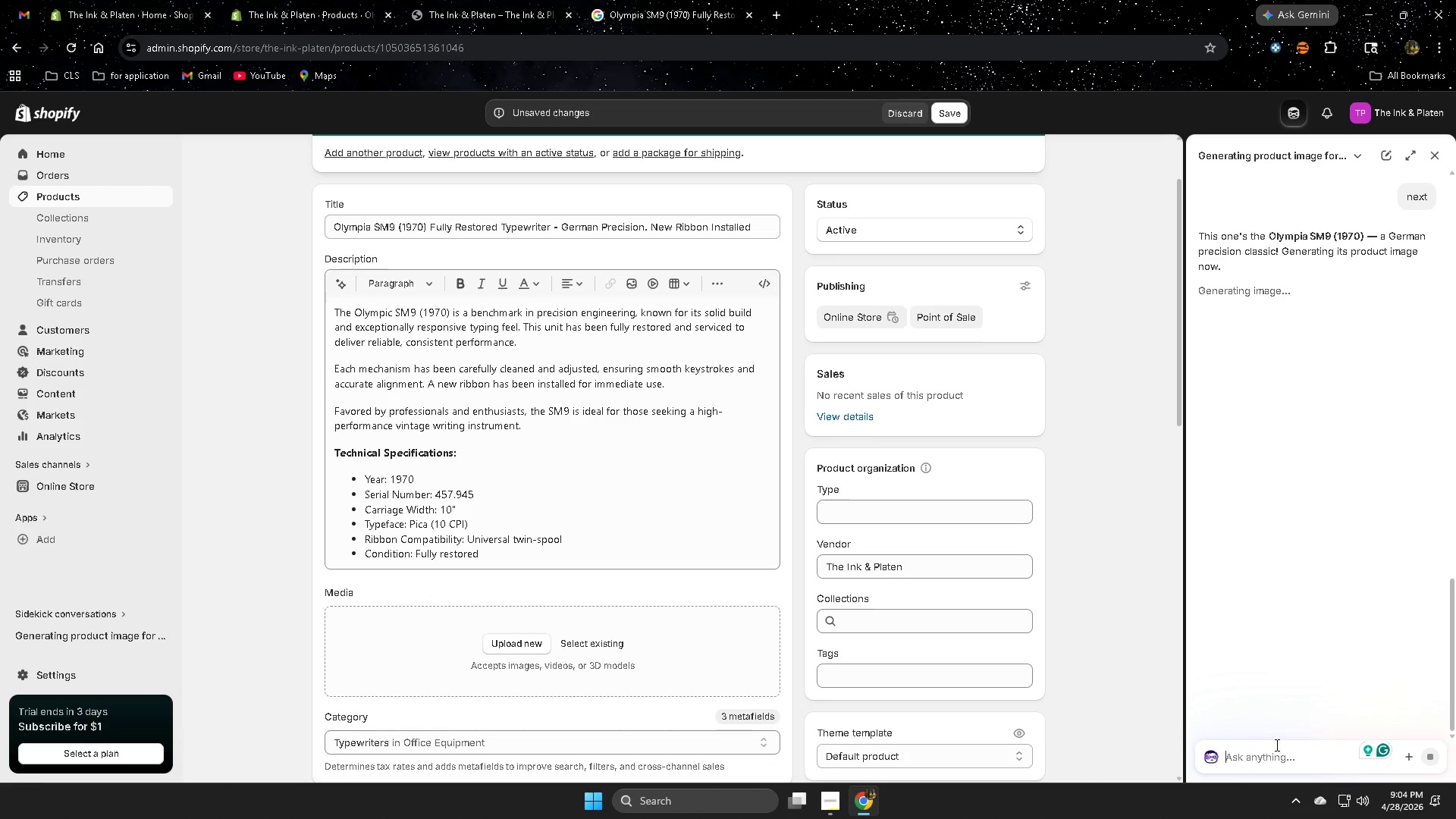 
scroll: coordinate [839, 638], scroll_direction: down, amount: 8.0
 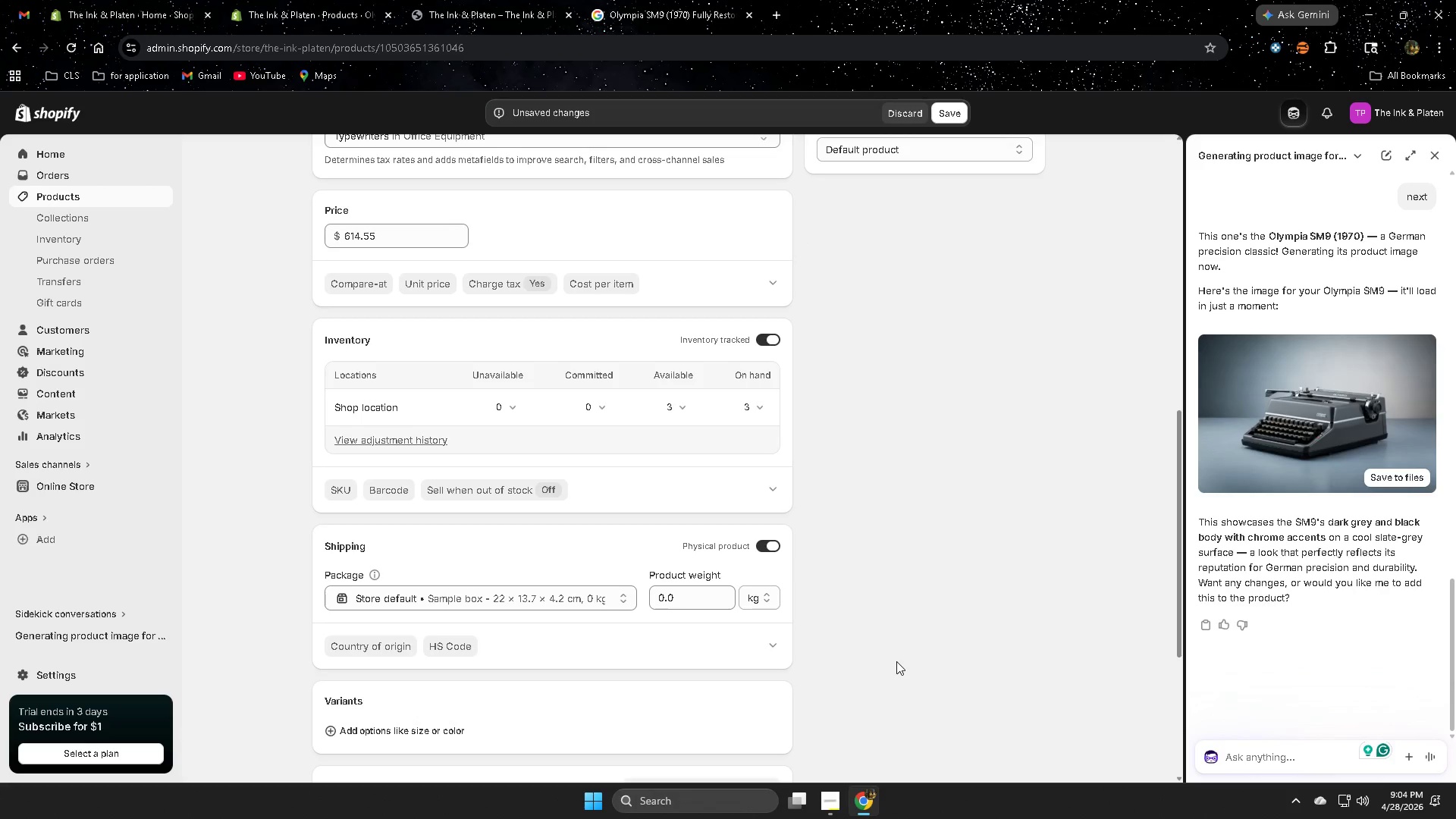 
wait(13.82)
 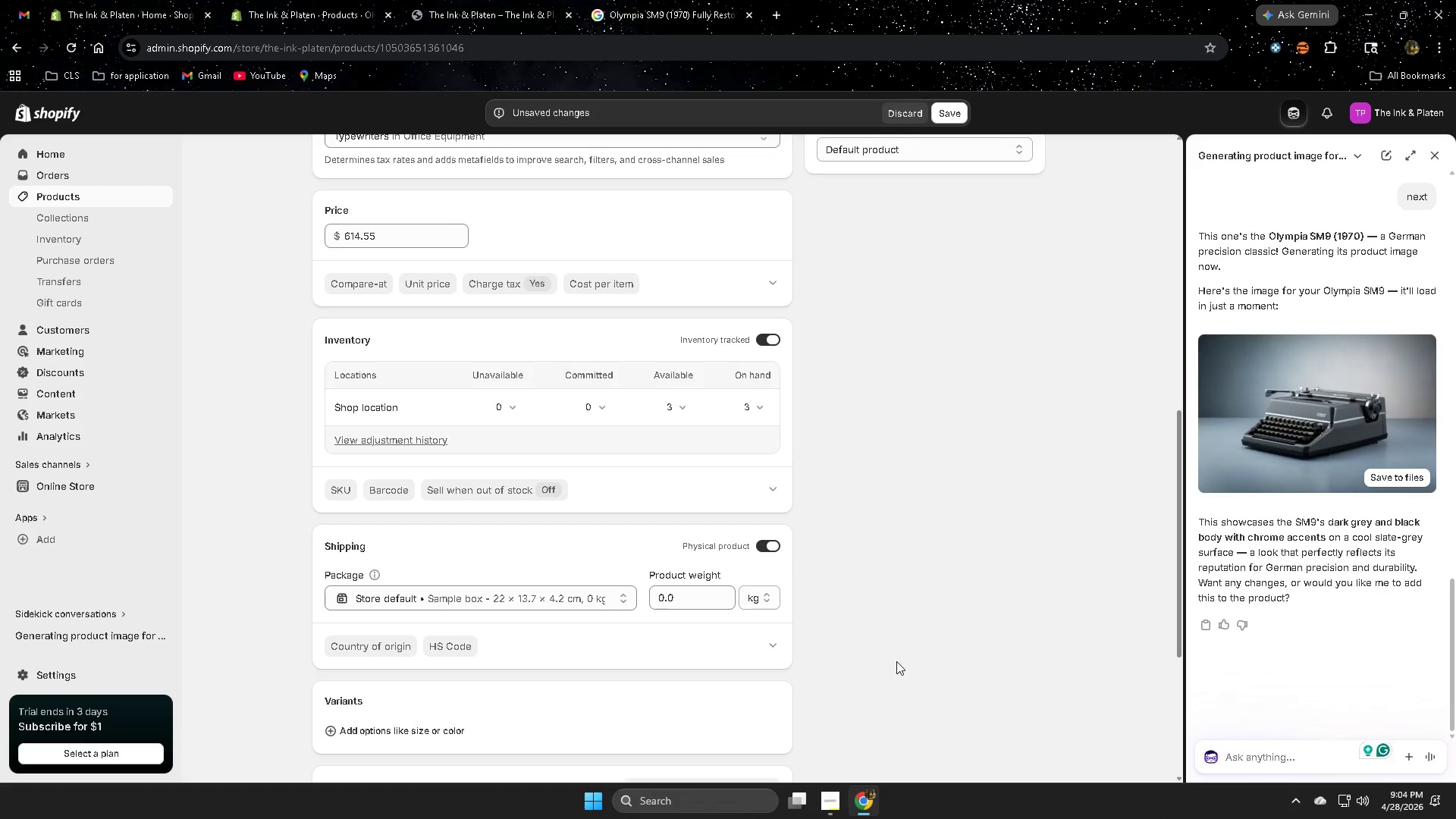 
left_click([1407, 484])
 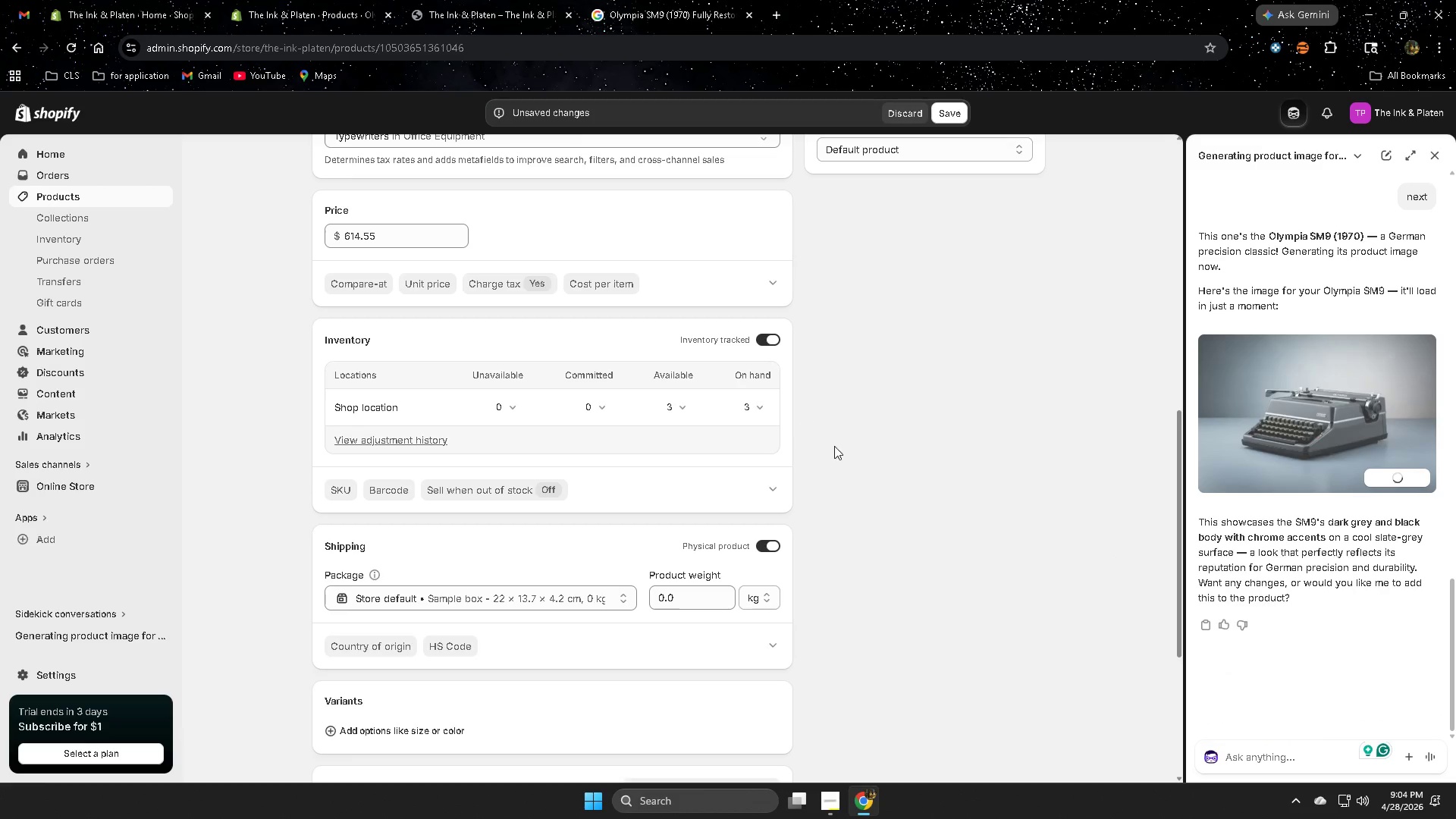 
scroll: coordinate [1025, 574], scroll_direction: down, amount: 6.0
 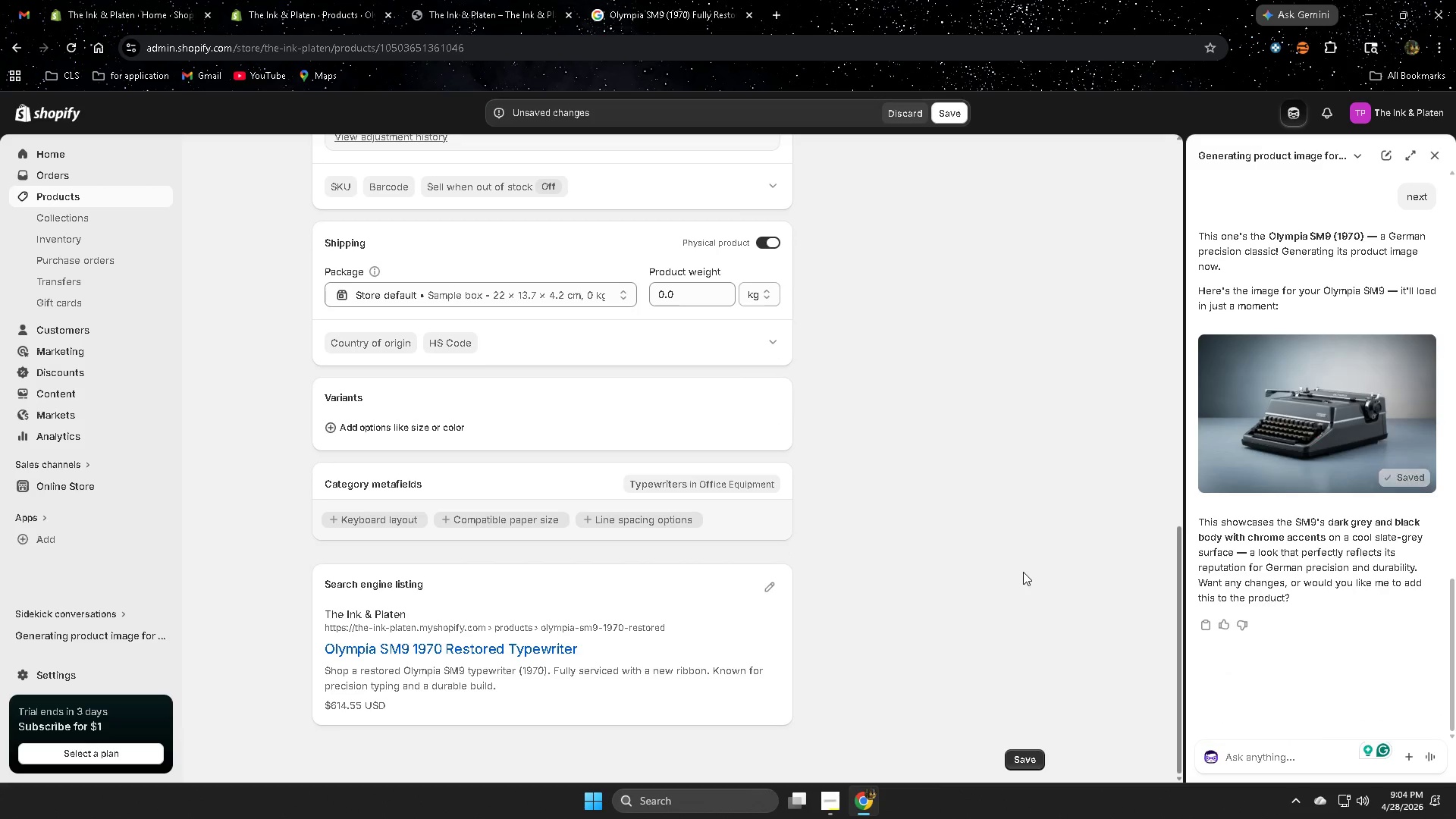 
scroll: coordinate [661, 459], scroll_direction: up, amount: 11.0
 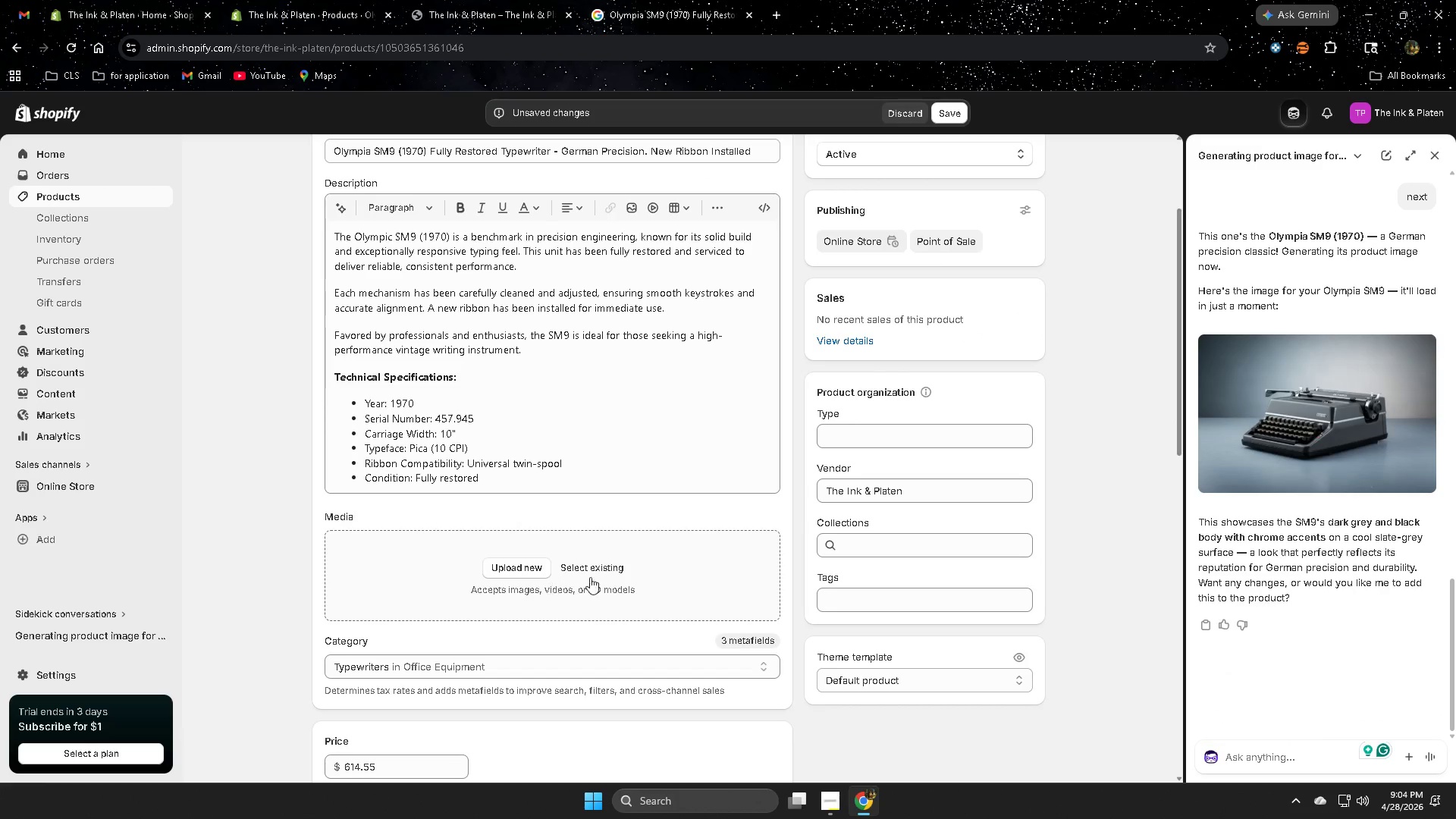 
left_click([591, 570])
 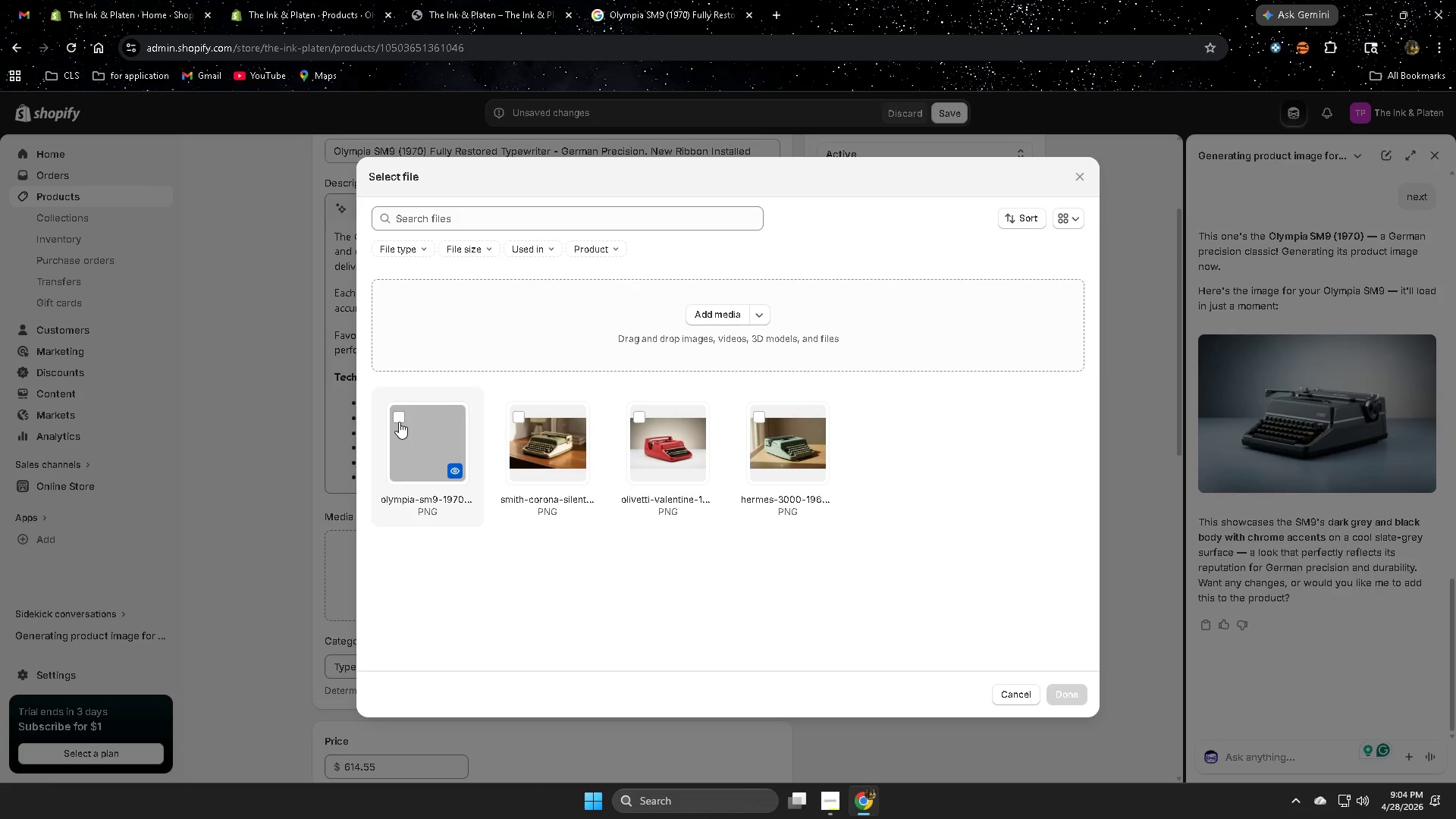 
left_click([399, 416])
 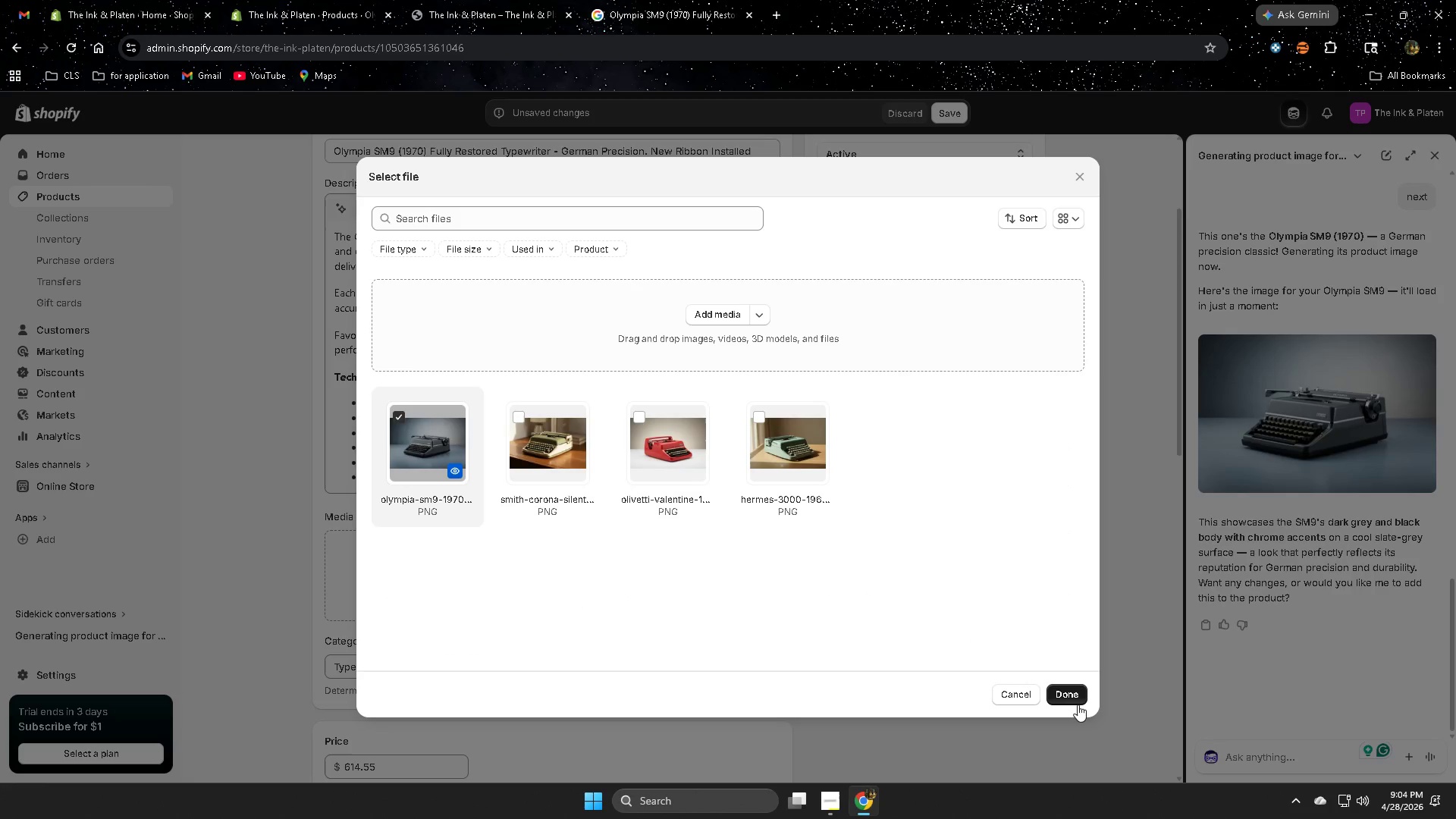 
left_click([1075, 700])
 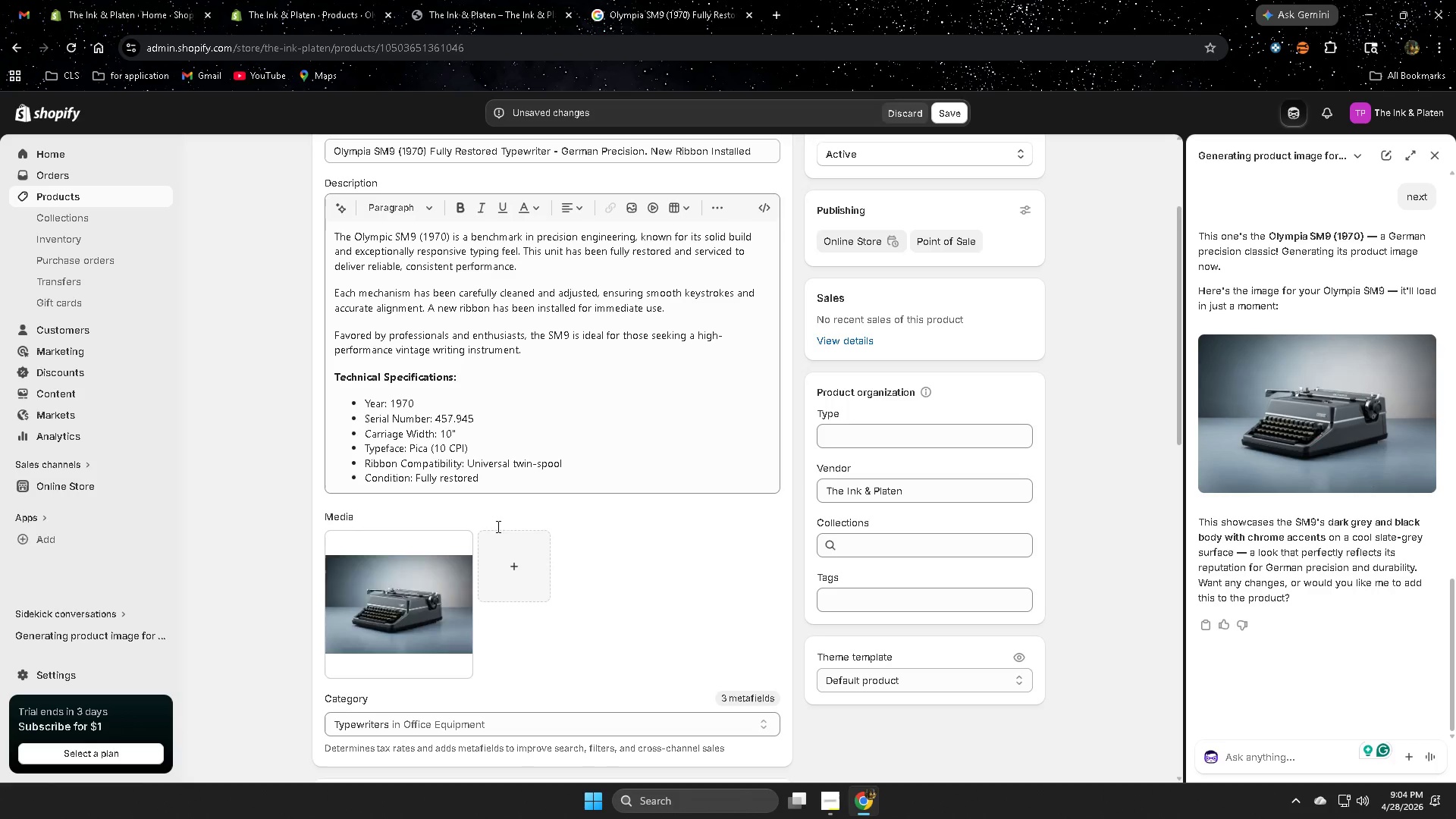 
wait(5.41)
 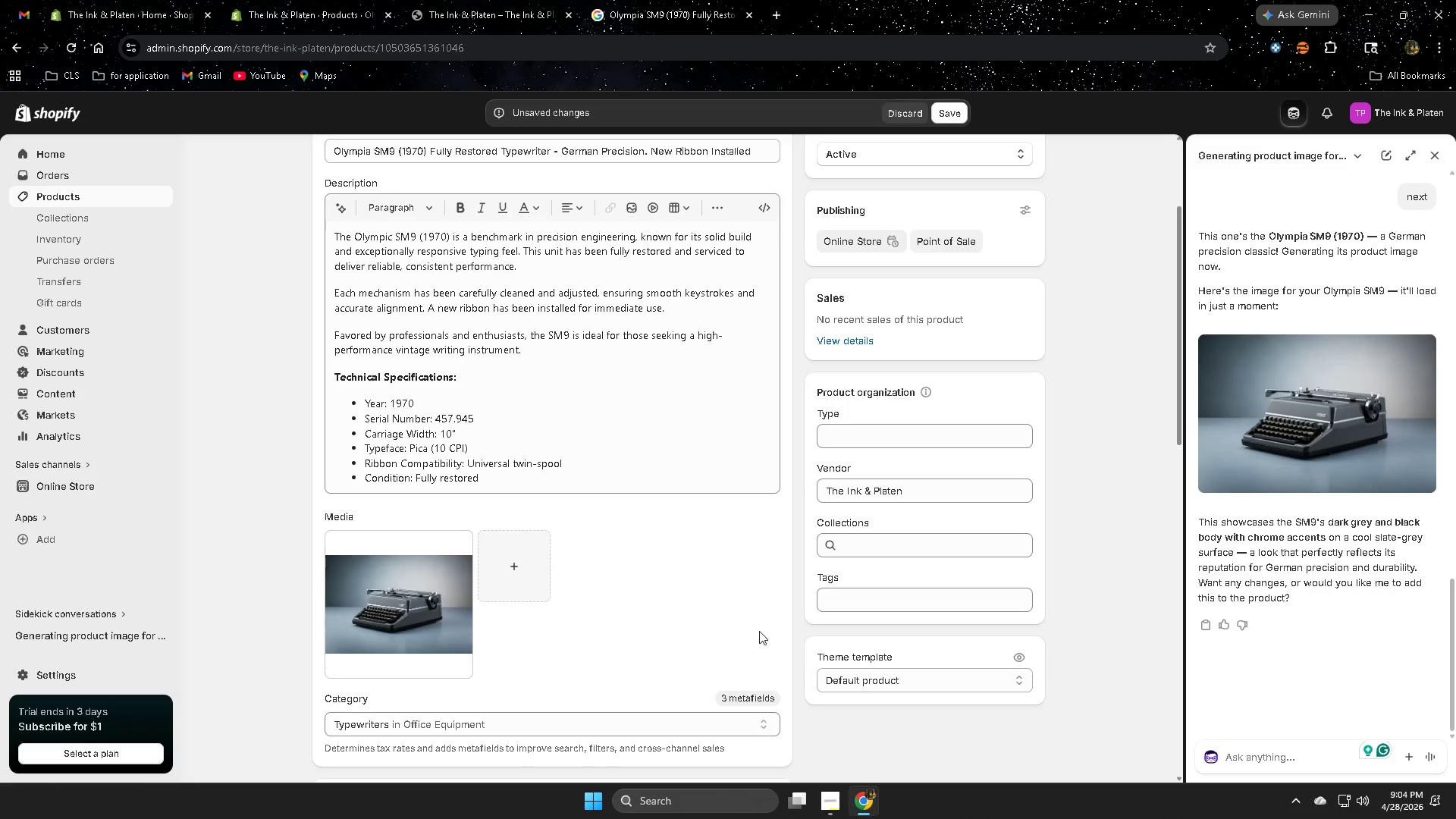 
left_click([413, 604])
 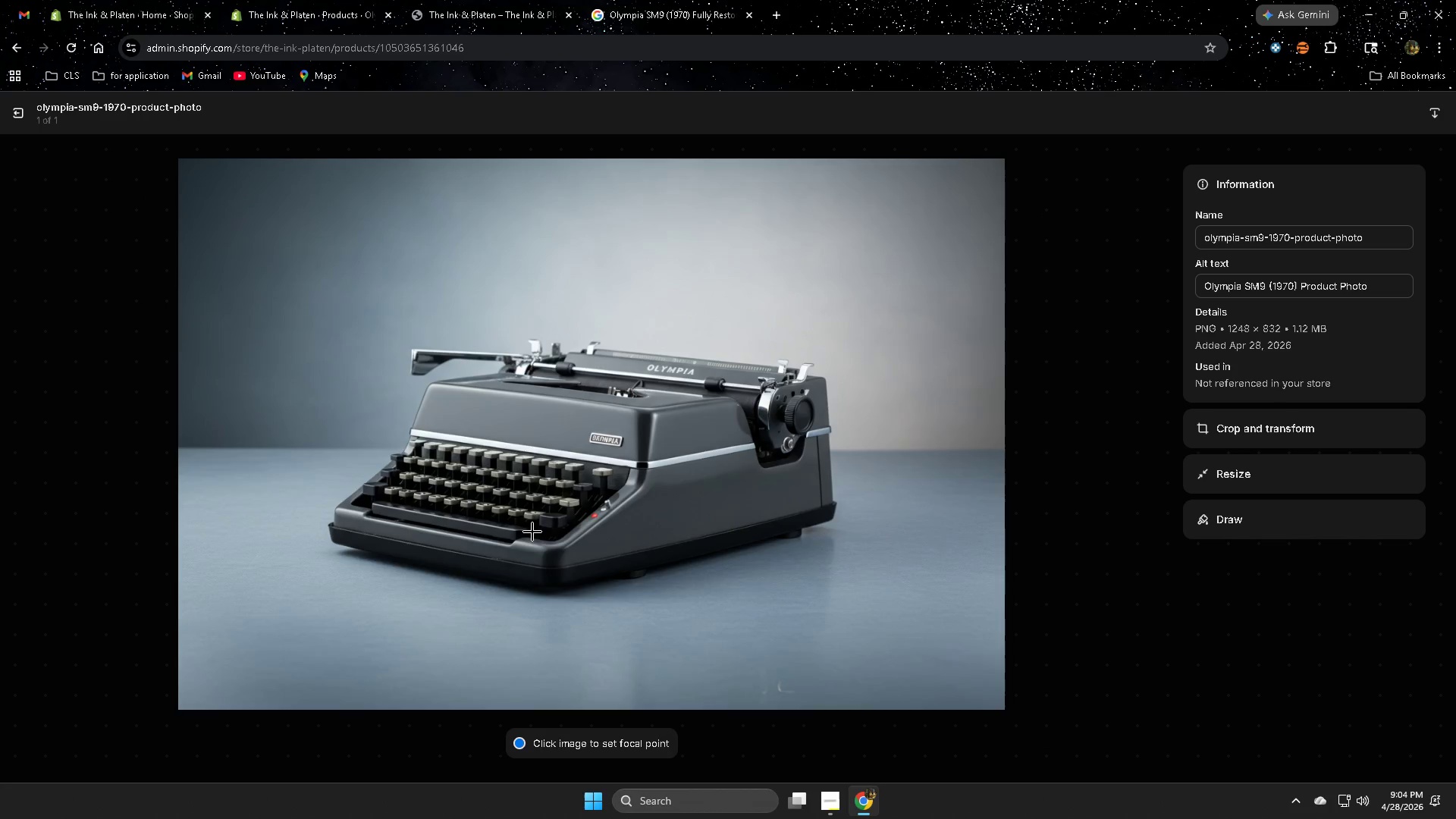 
double_click([1379, 288])
 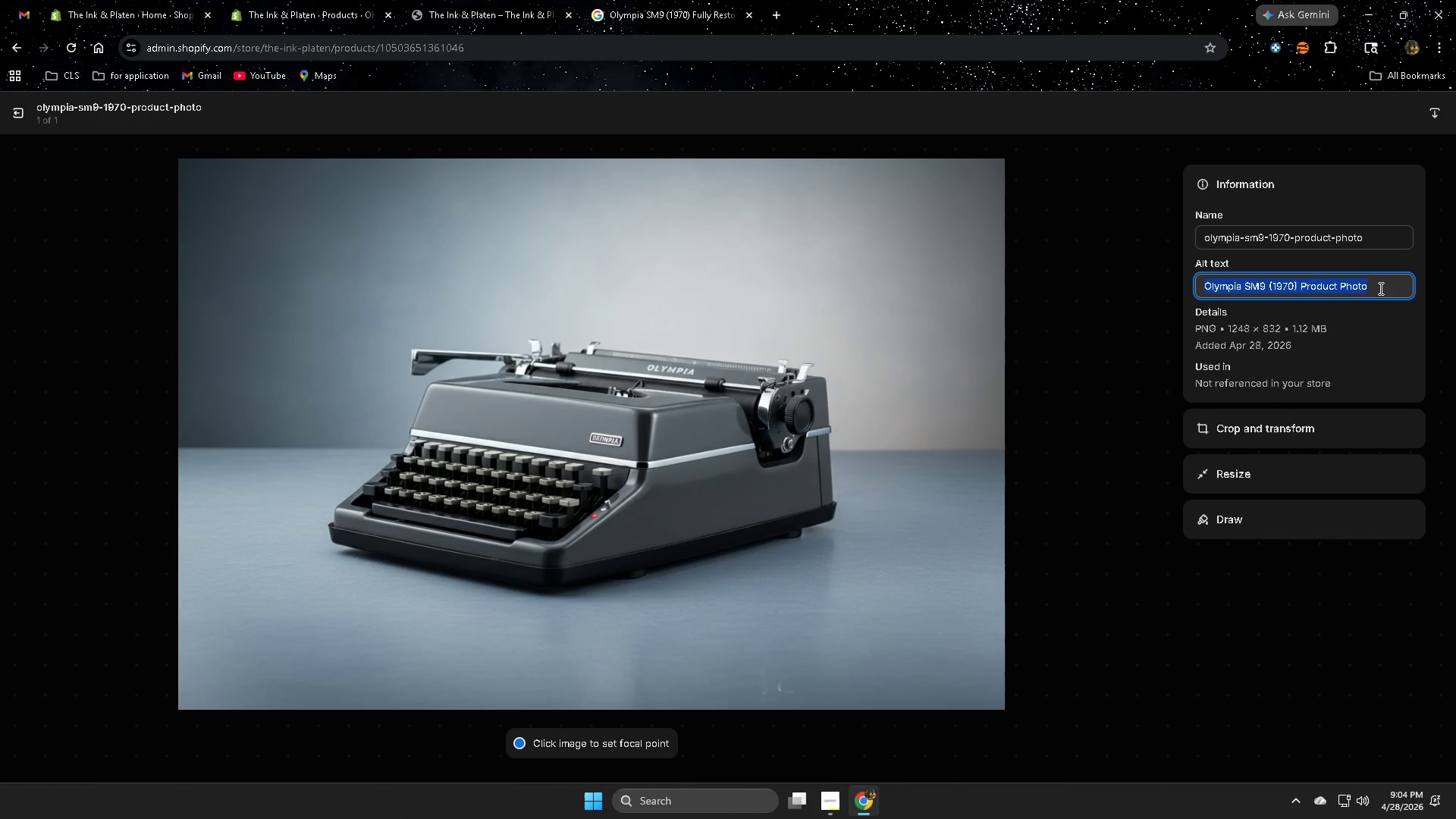 
triple_click([1379, 288])
 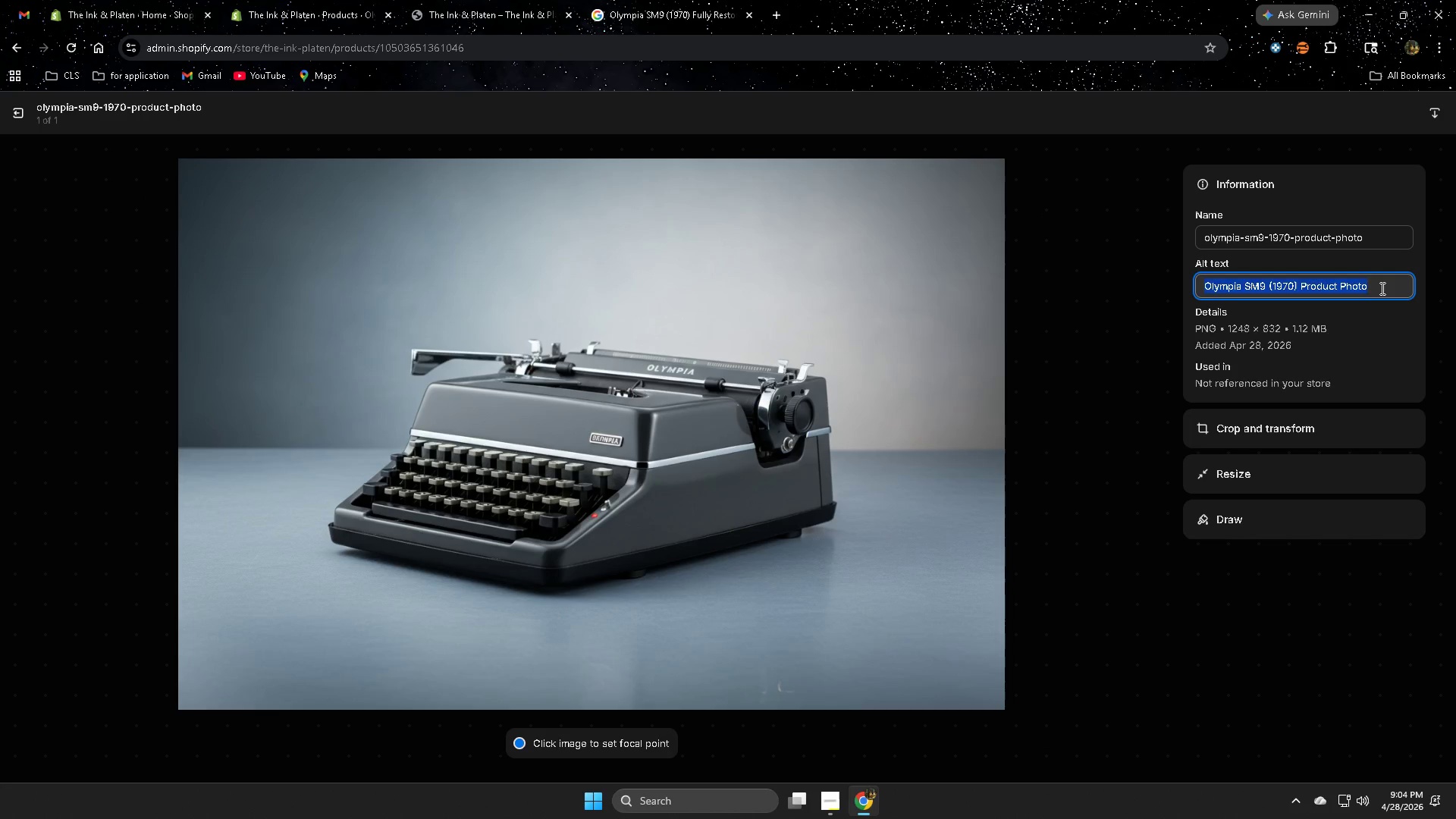 
key(Delete)
 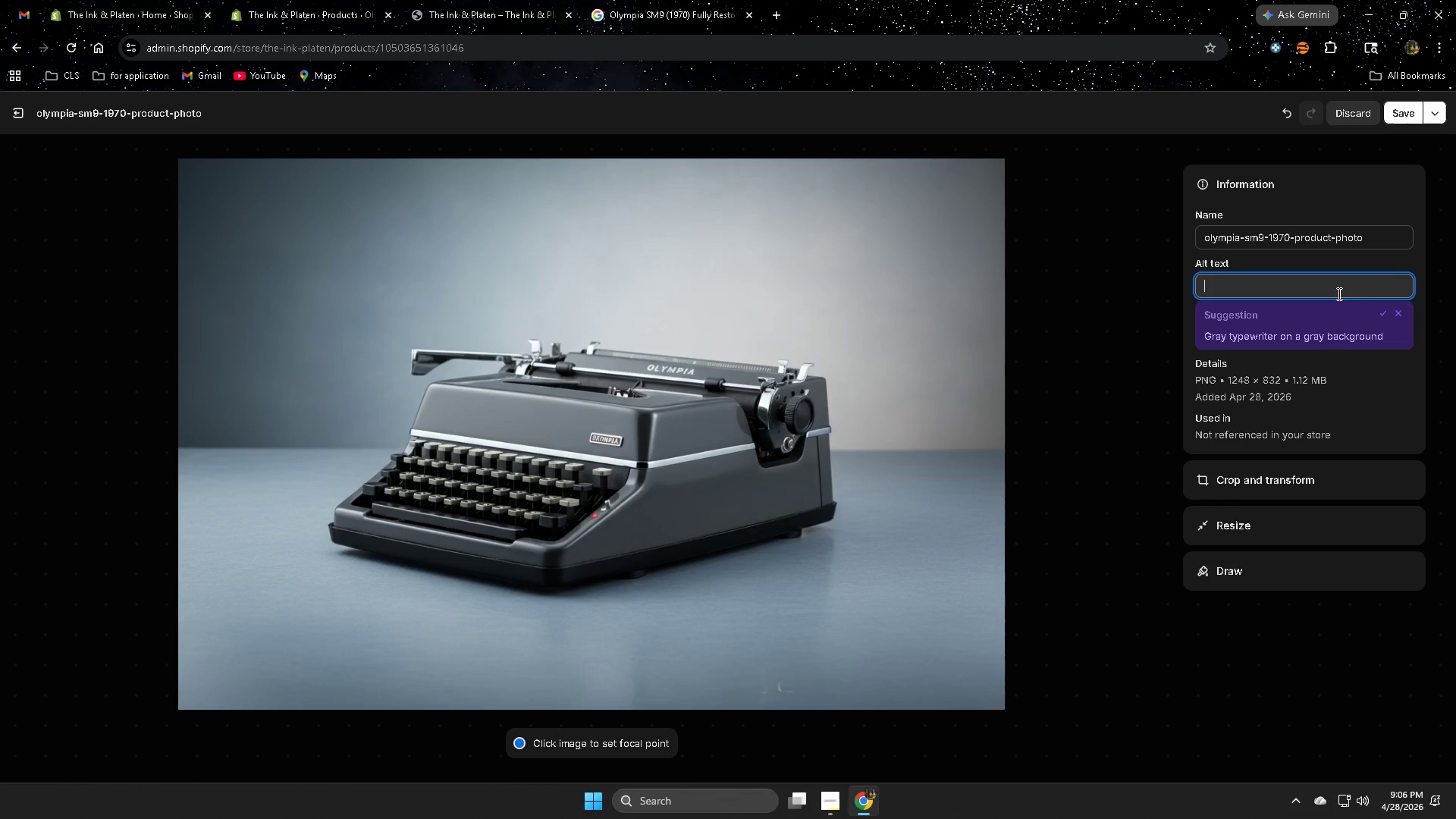 
wait(80.36)
 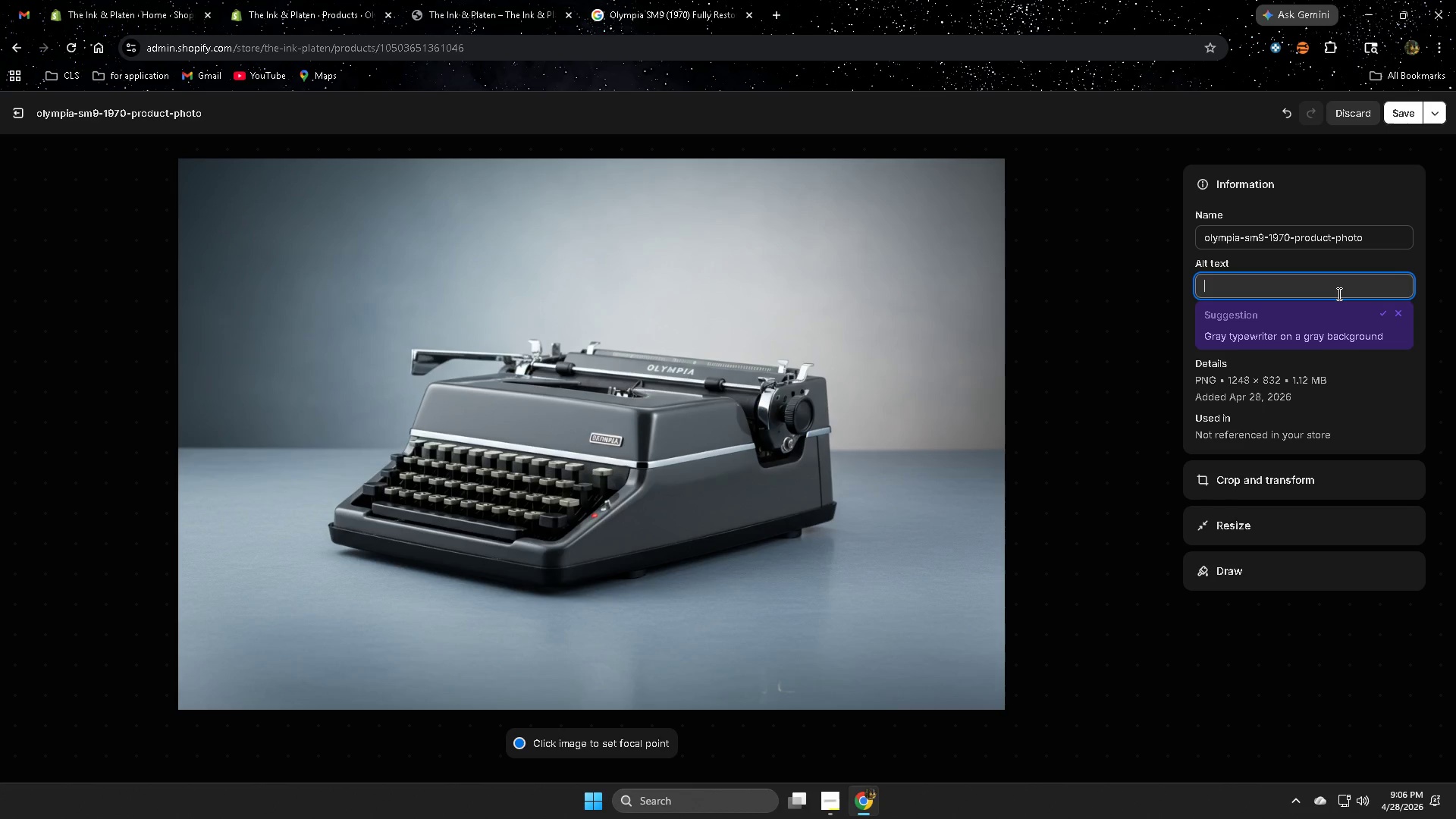 
type(Ok)
key(Backspace)
type(lympia)
 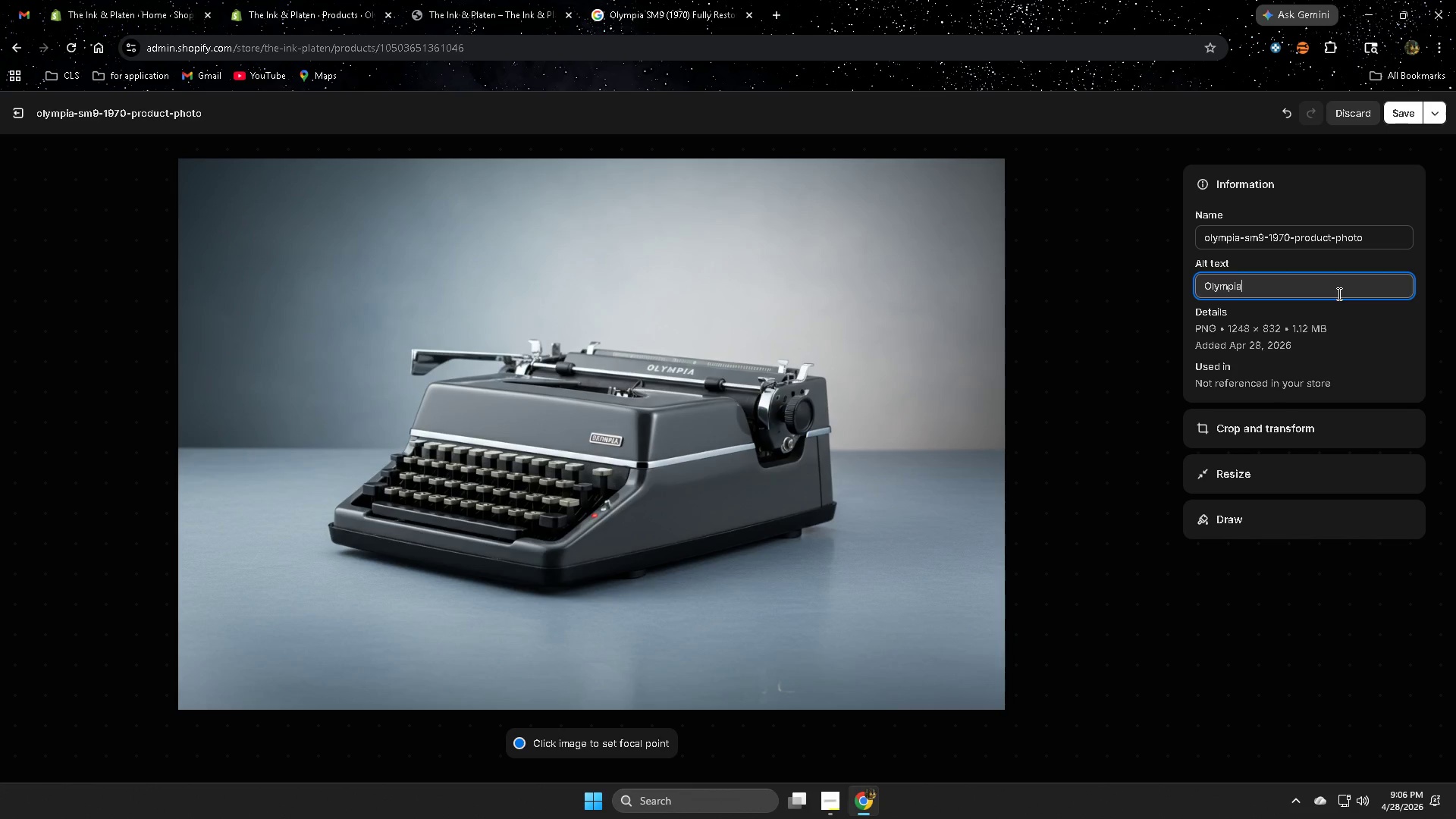 
type( SM9 1970 restored ty)
 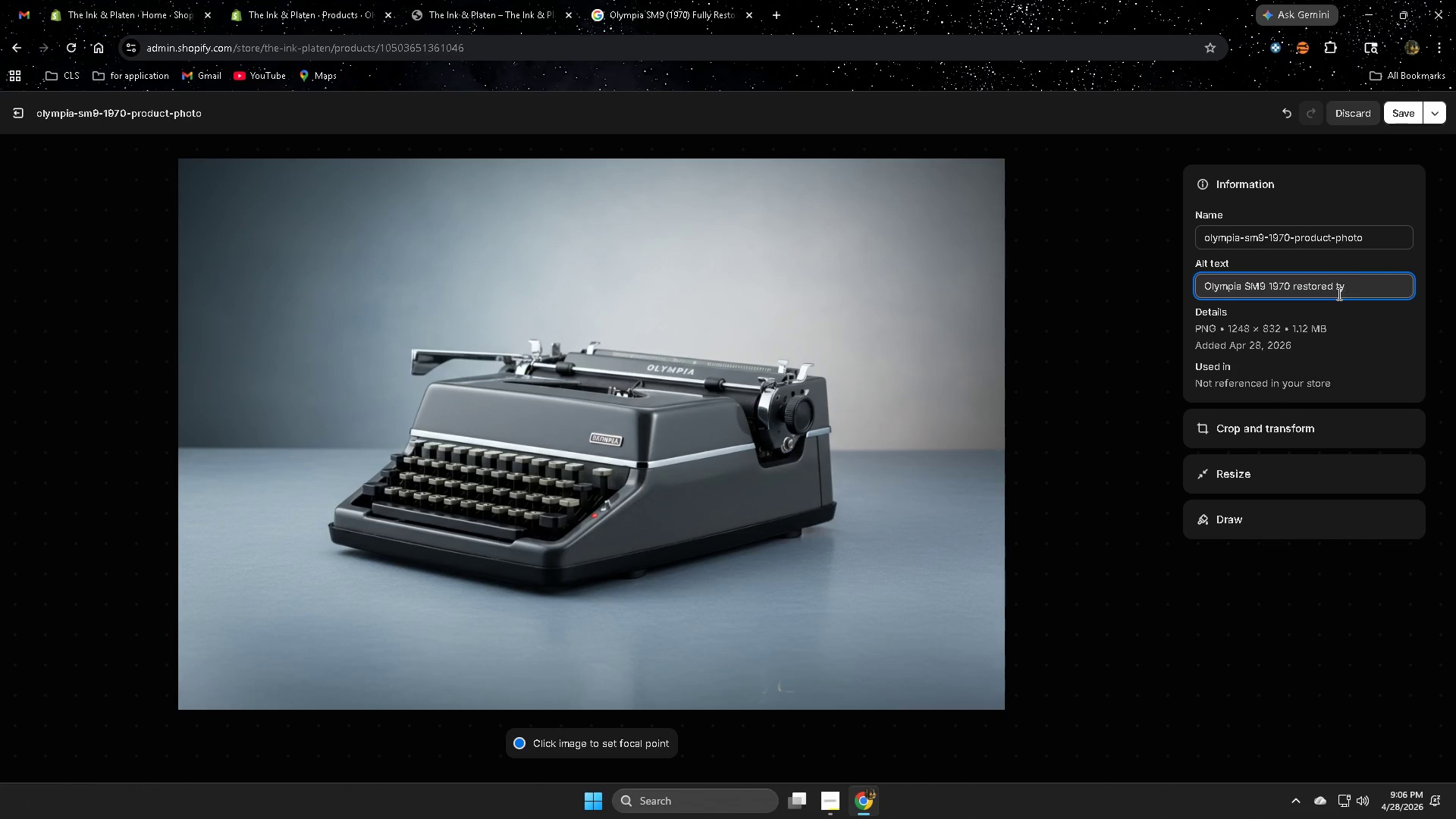 
type(pew)
 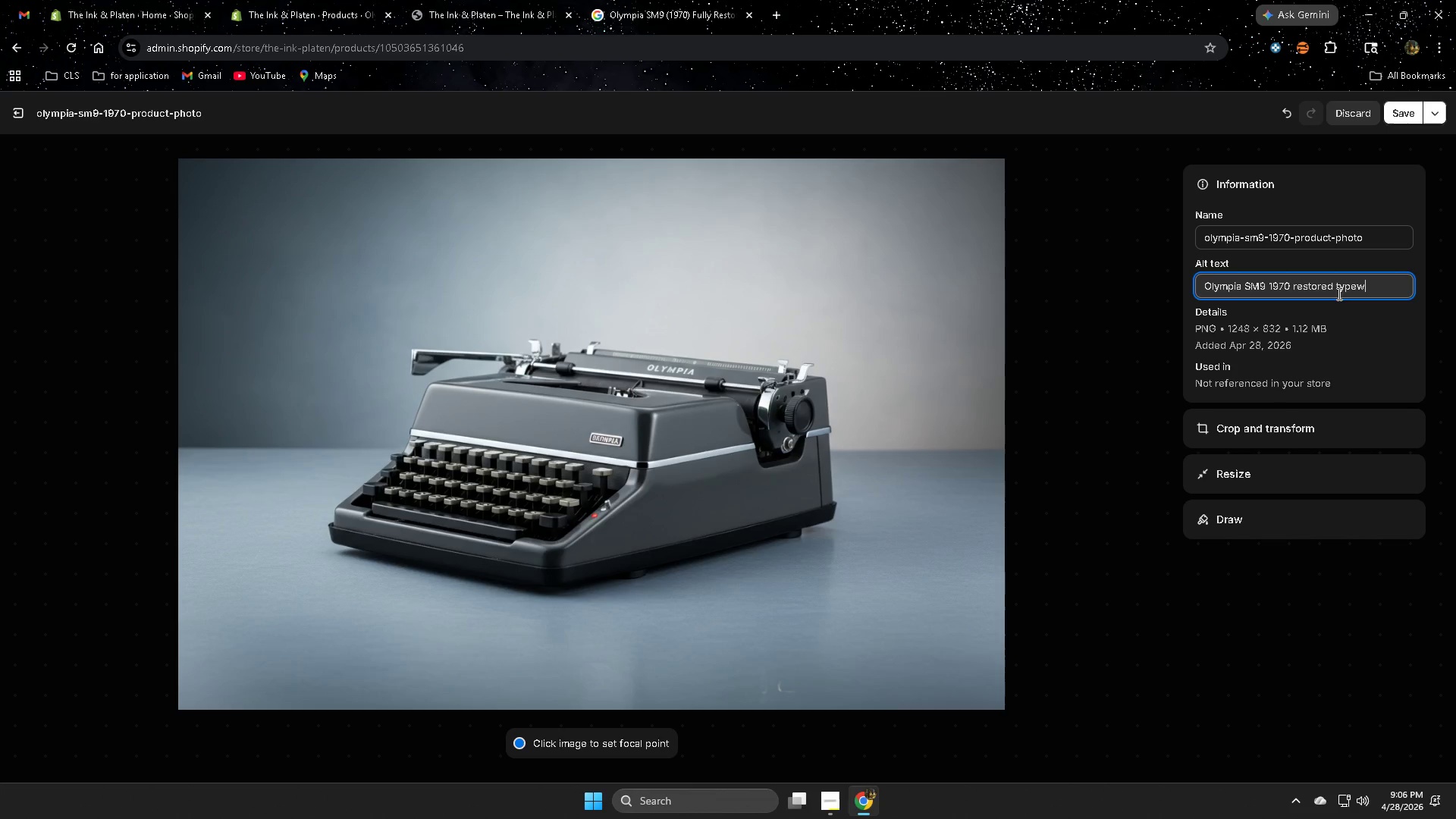 
wait(5.58)
 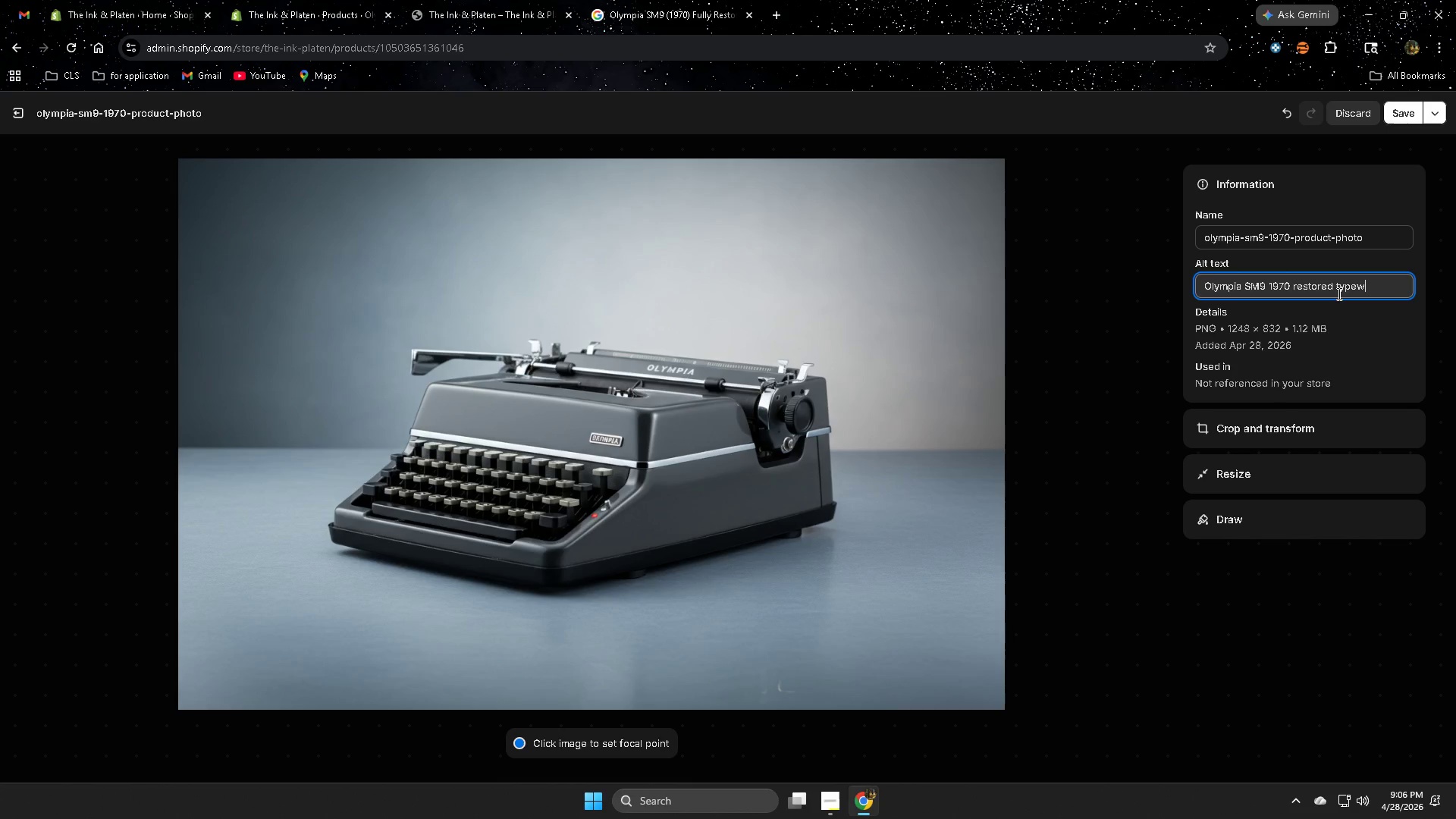 
type(riter )
 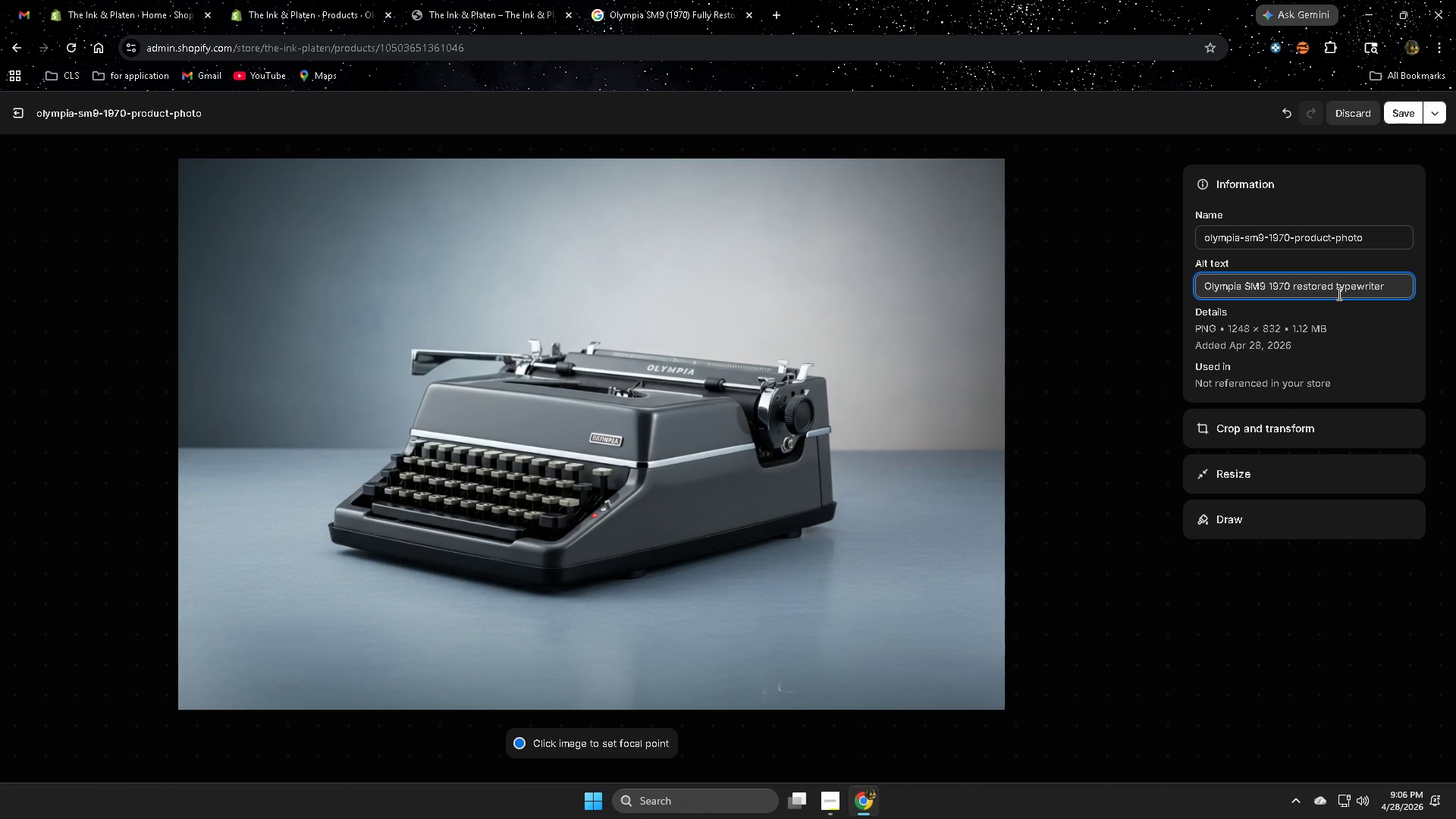 
type(with metal)
 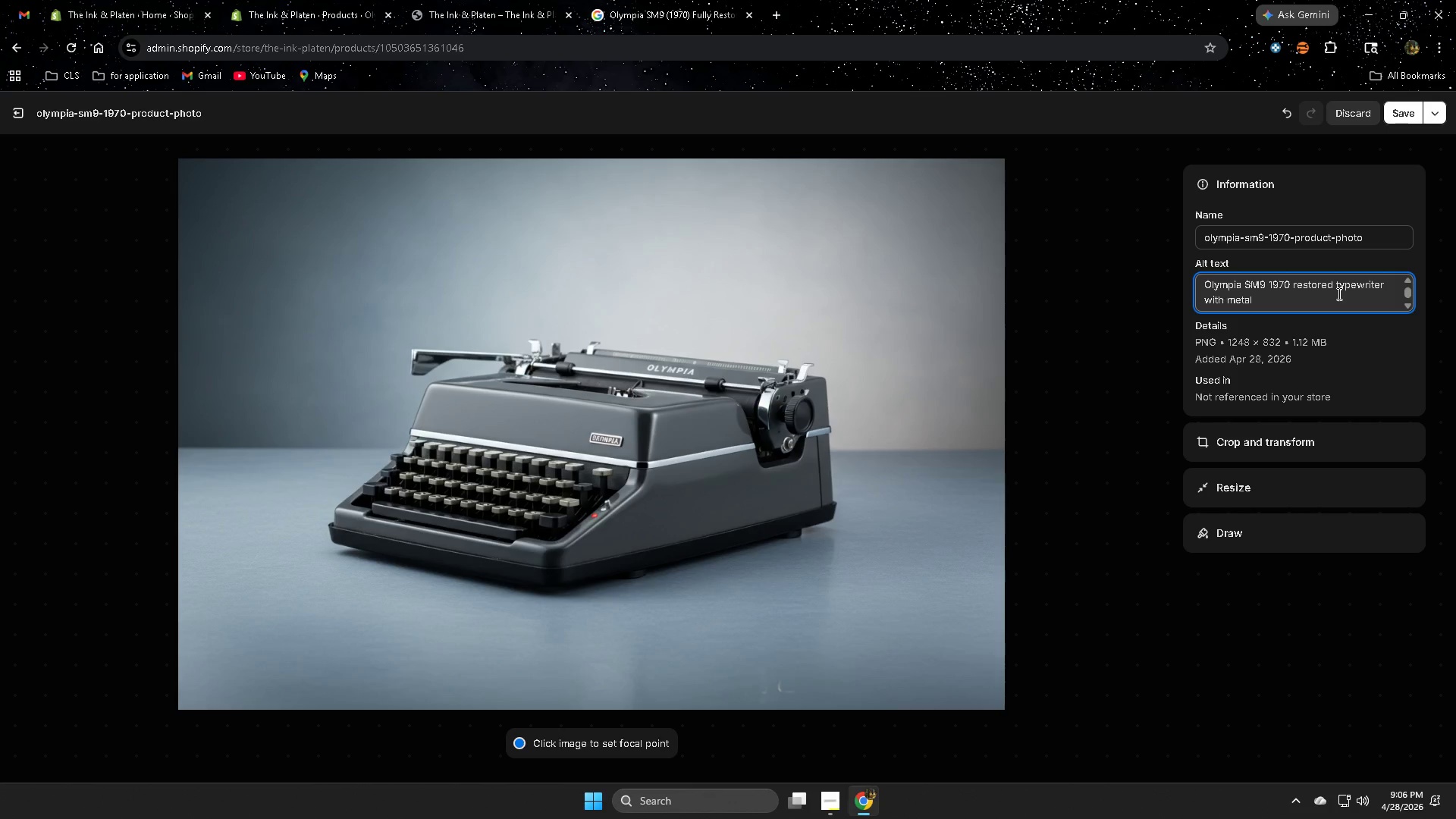 
wait(6.75)
 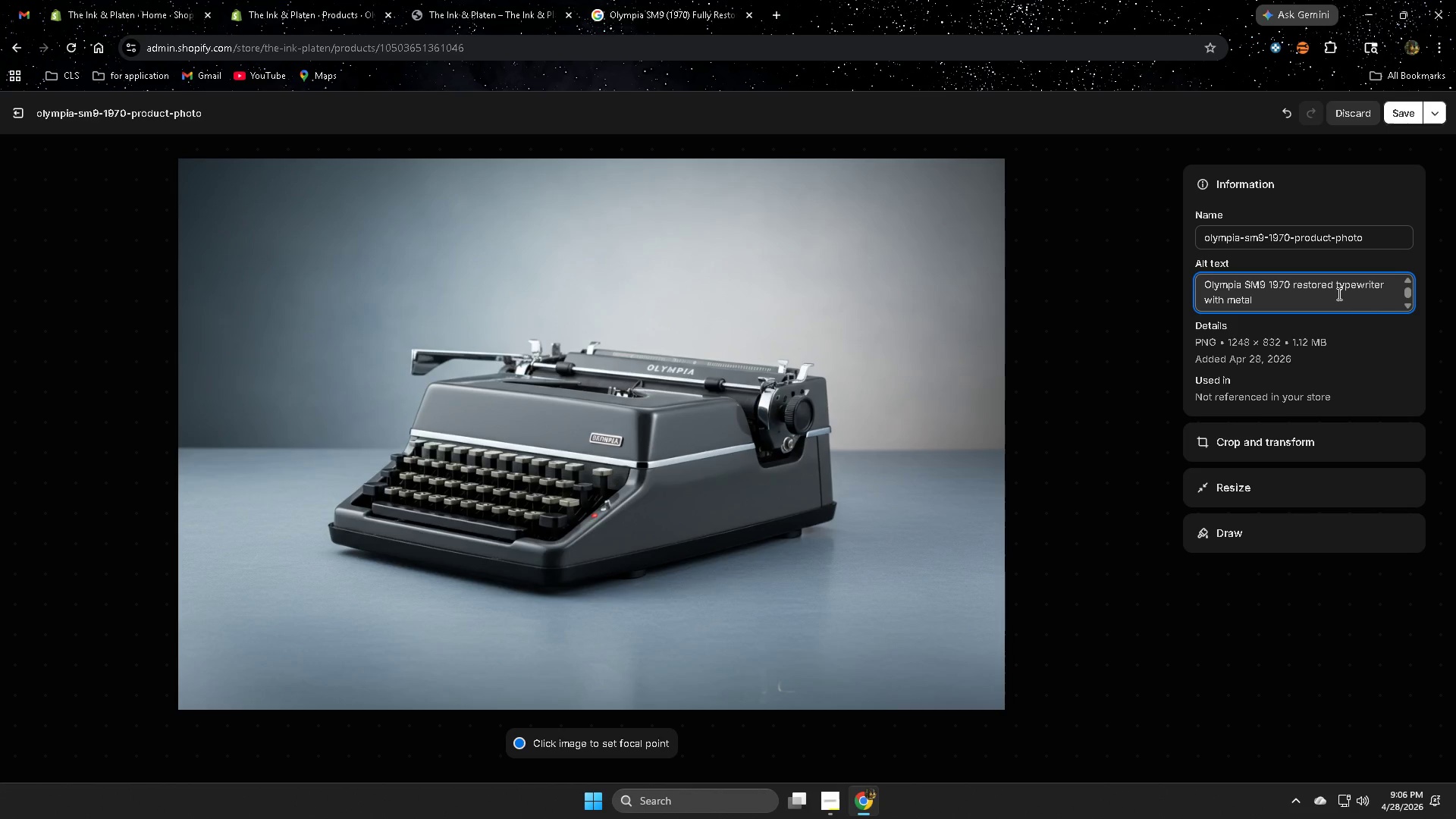 
type( body )
 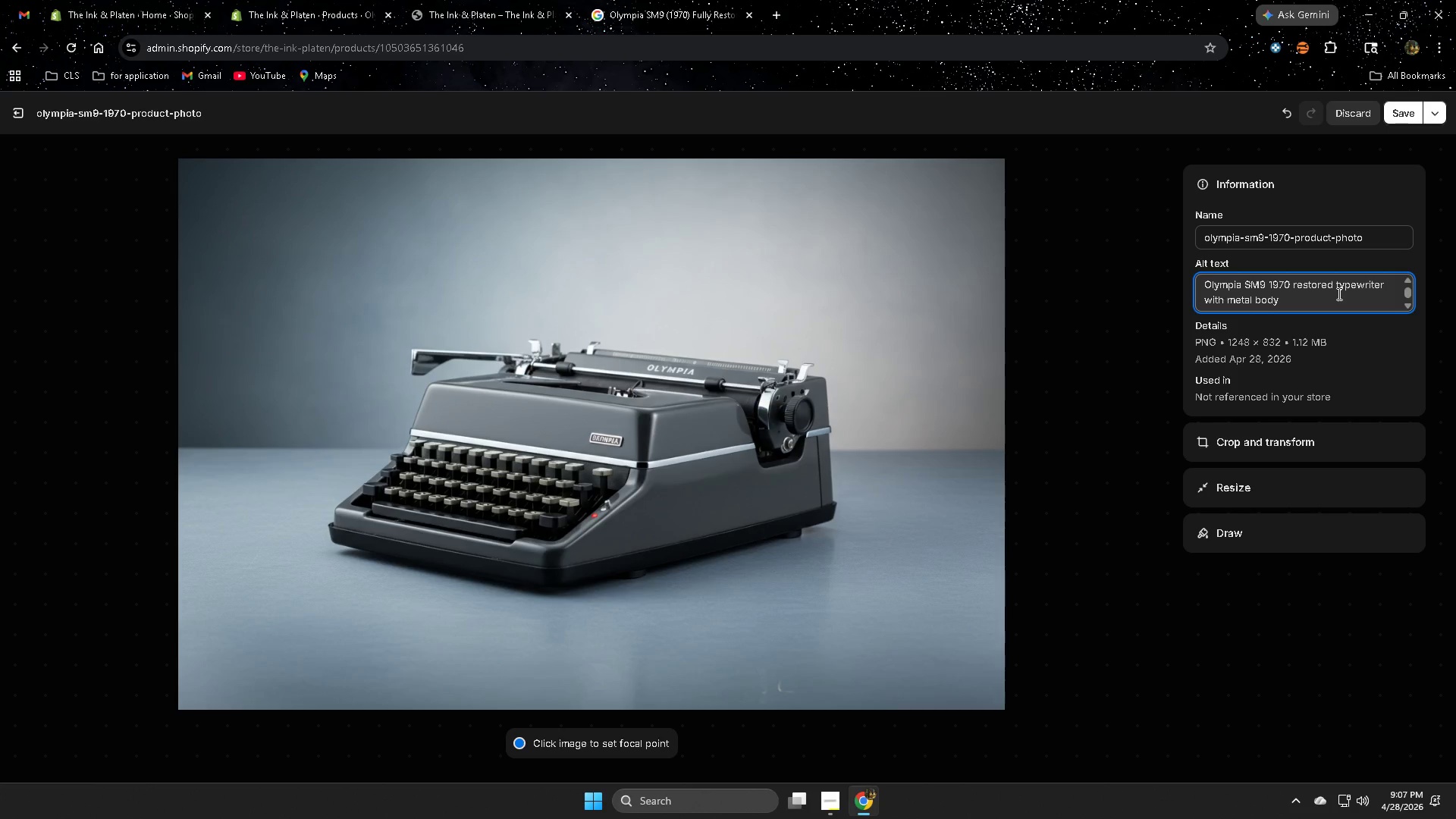 
type(and )
 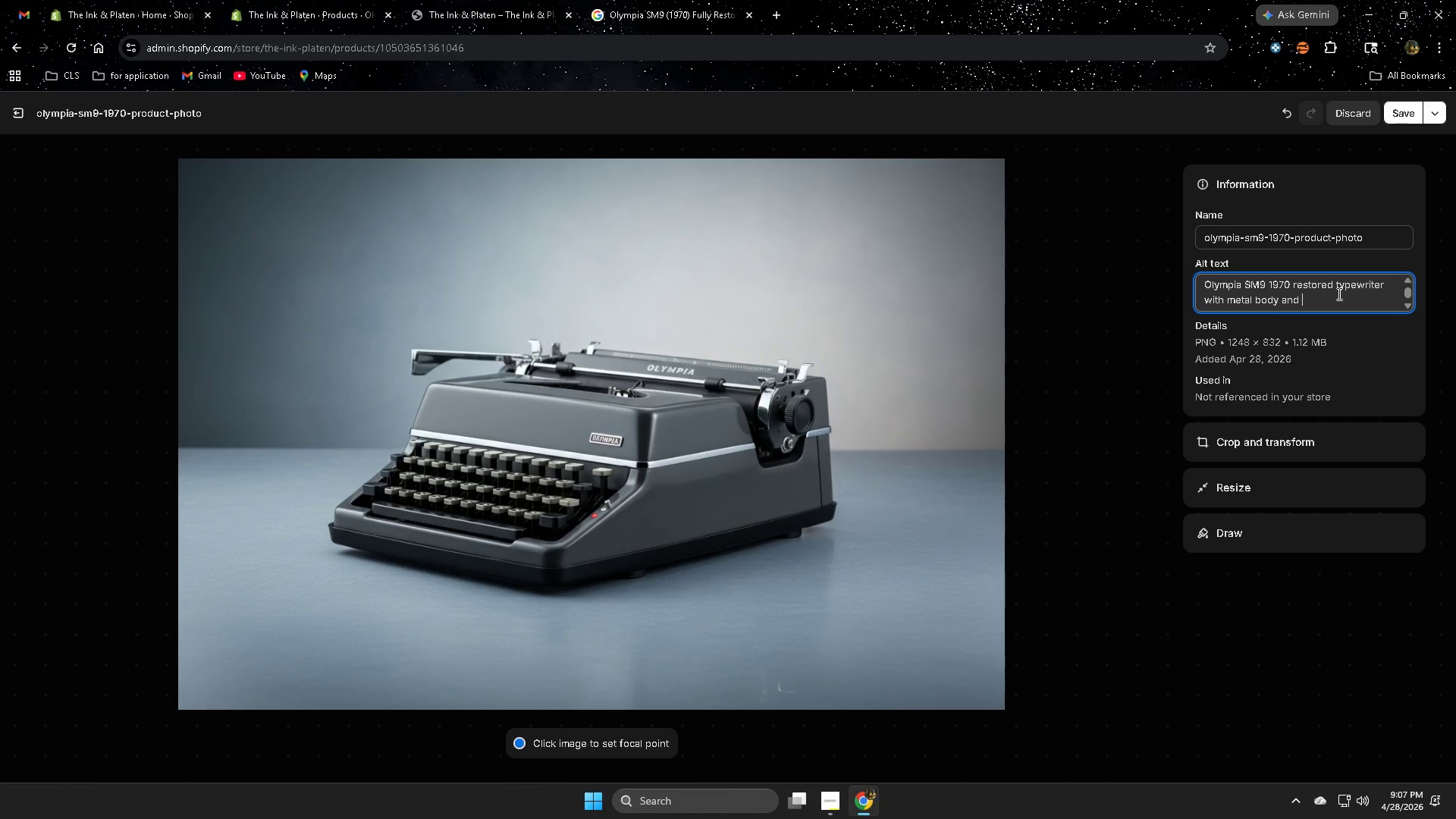 
type(precision keys)
 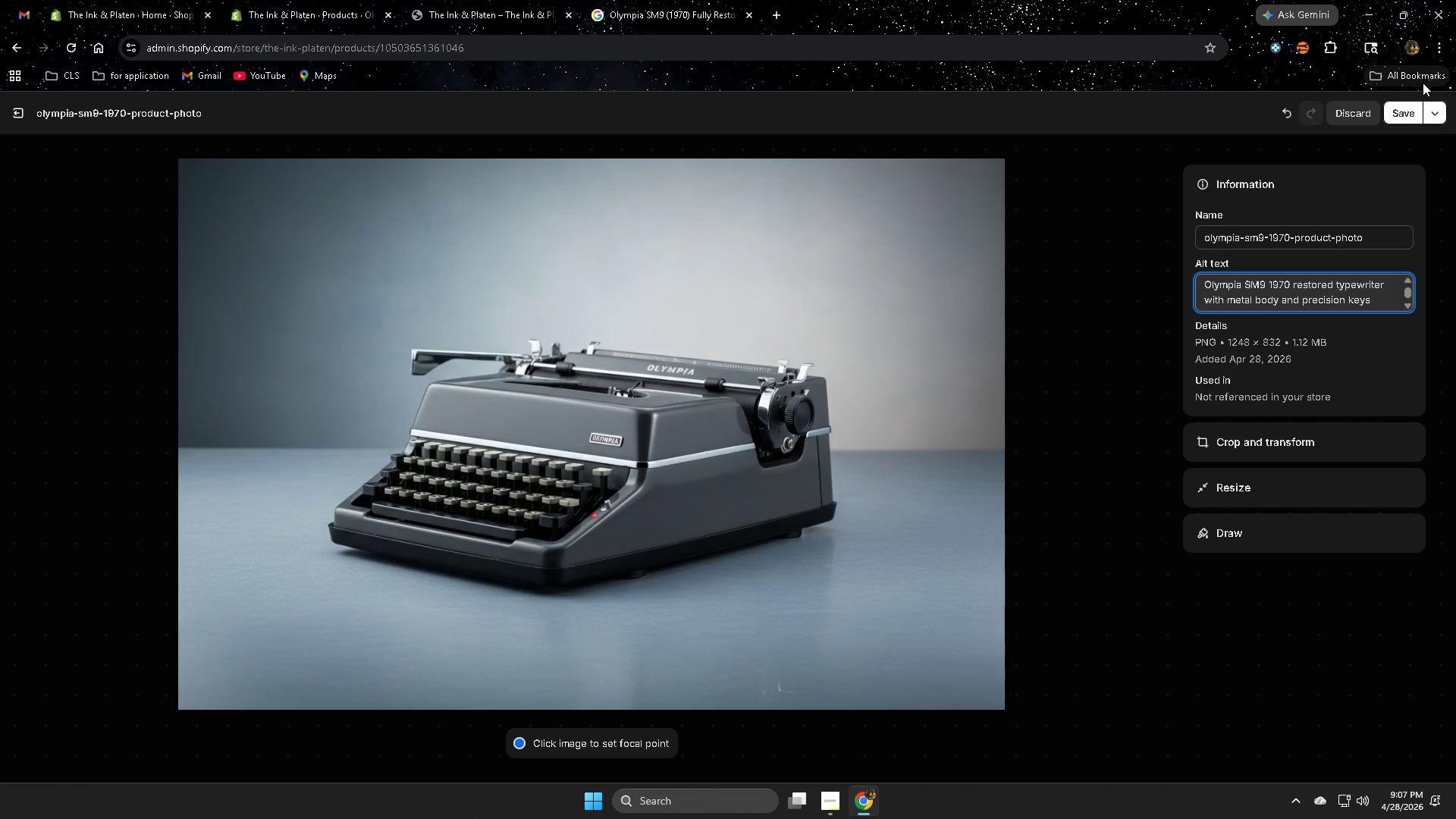 
left_click([1396, 115])
 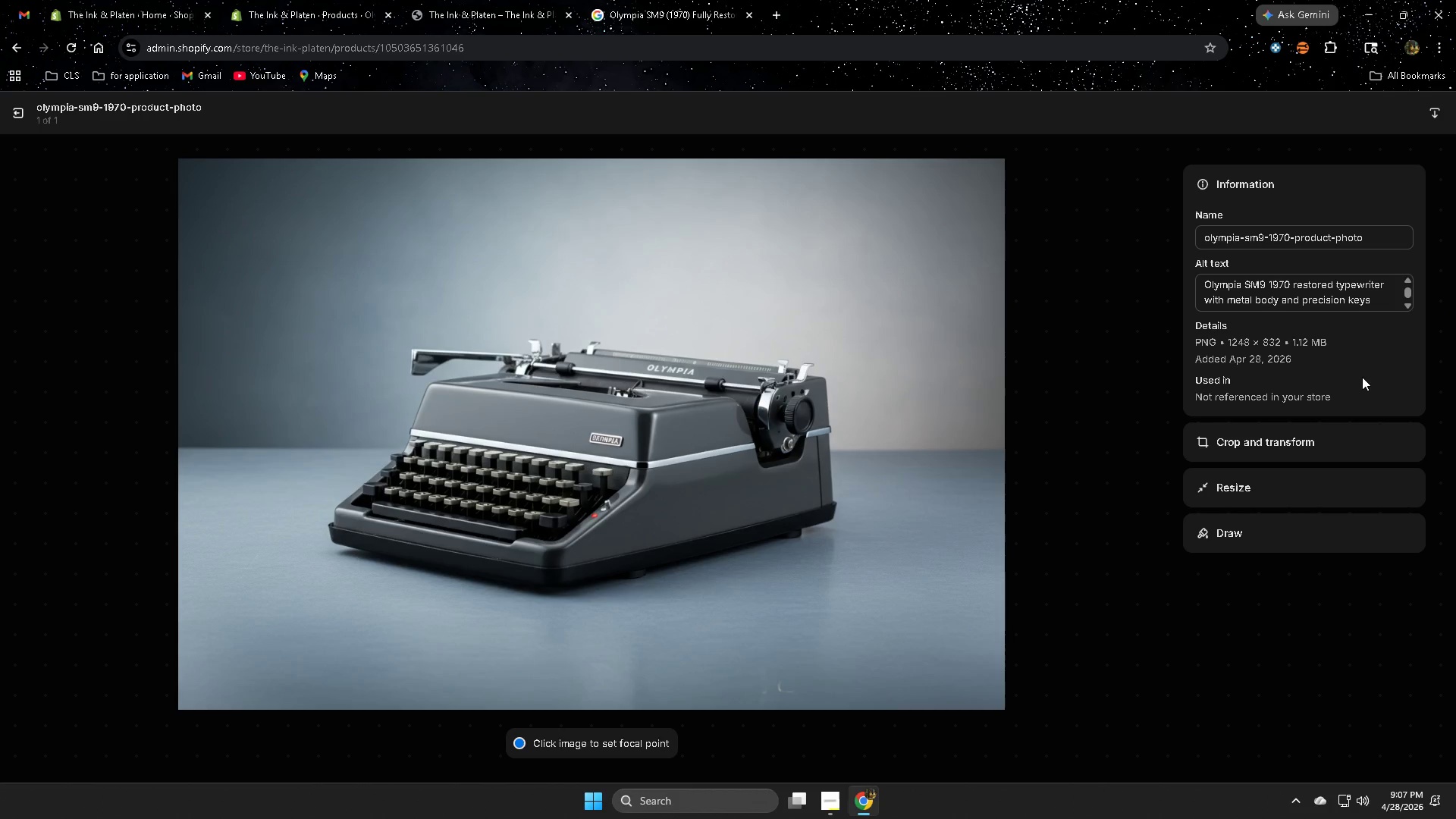 
wait(5.67)
 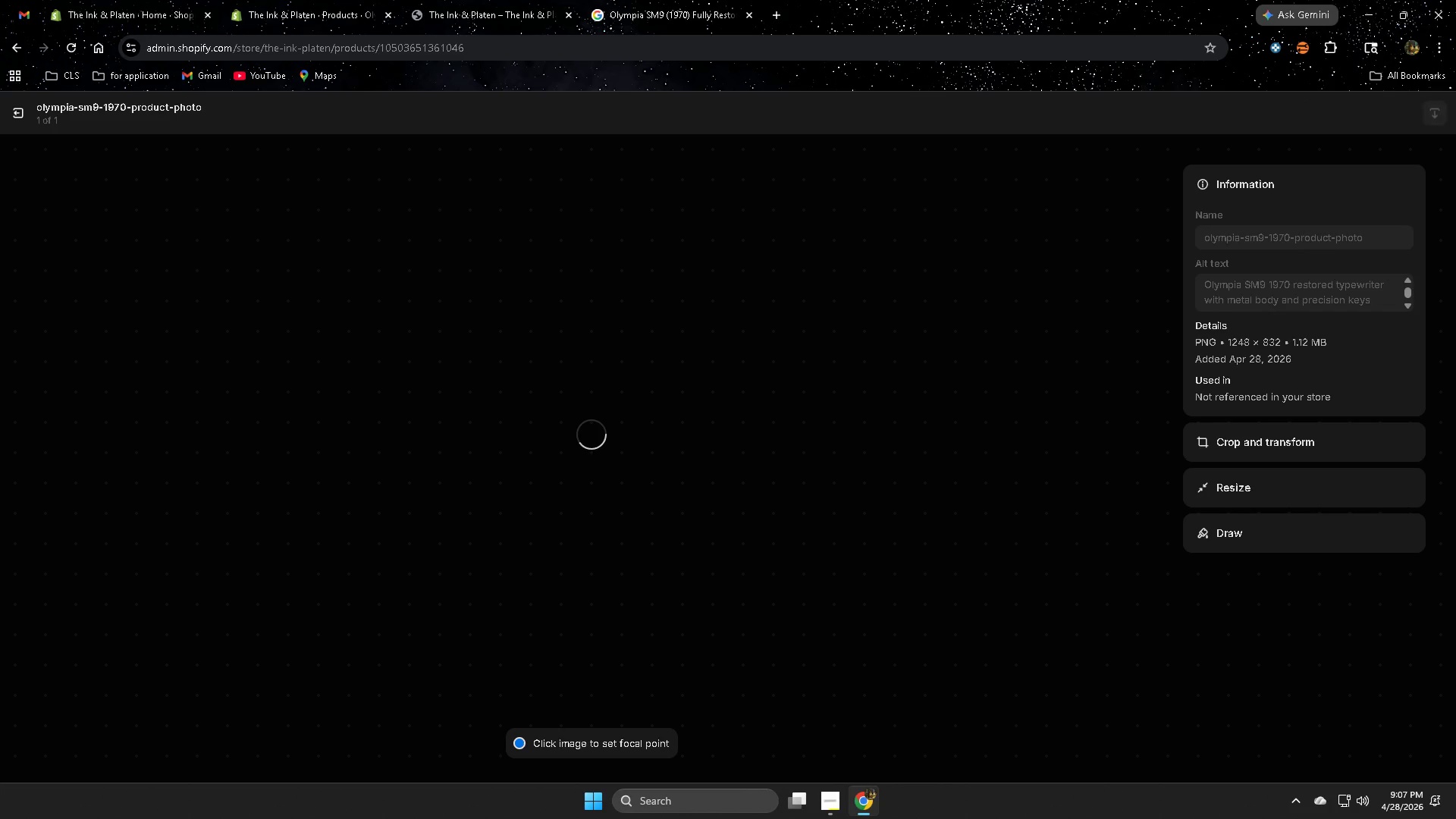 
left_click([14, 118])
 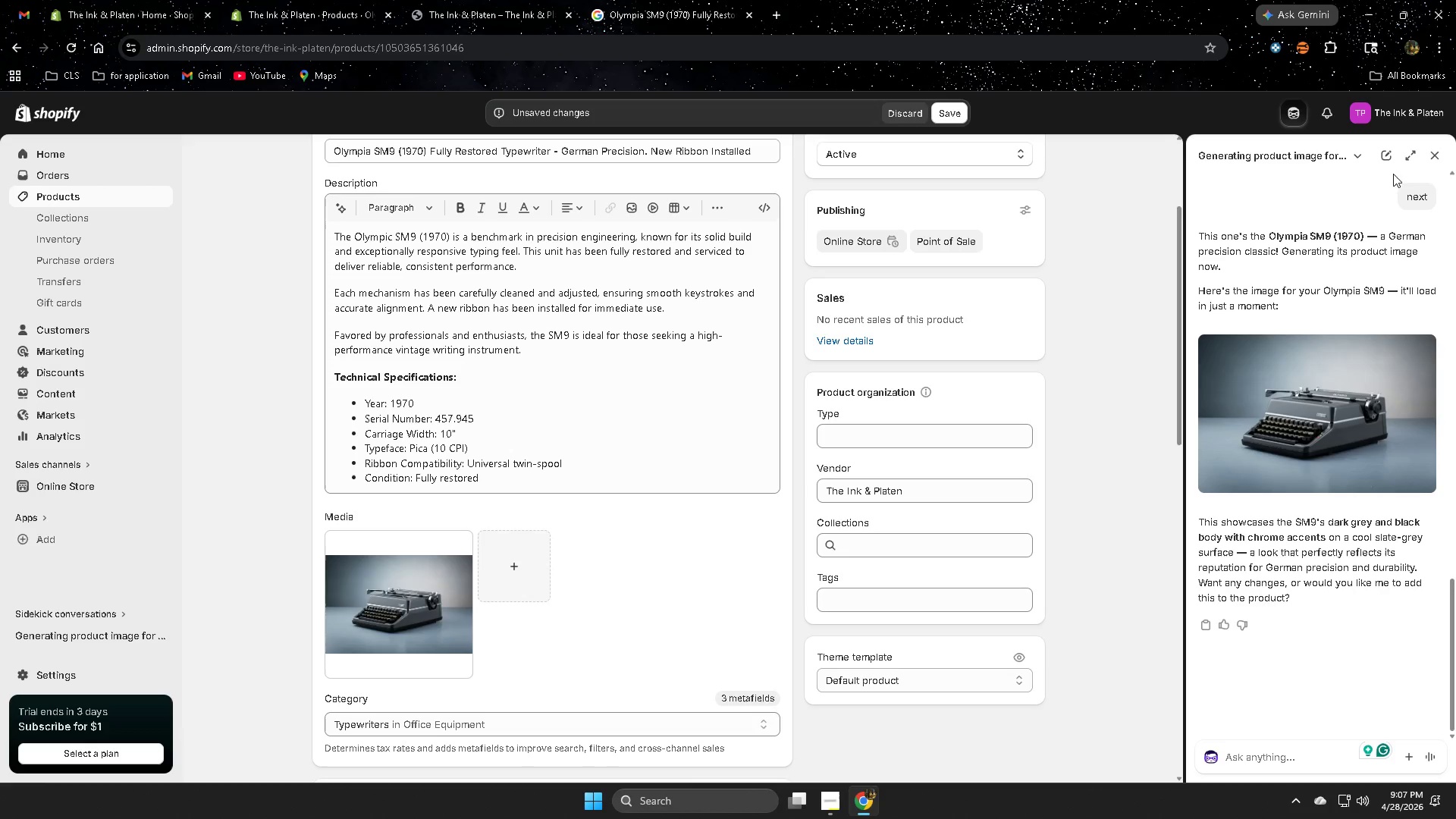 
left_click([1439, 153])
 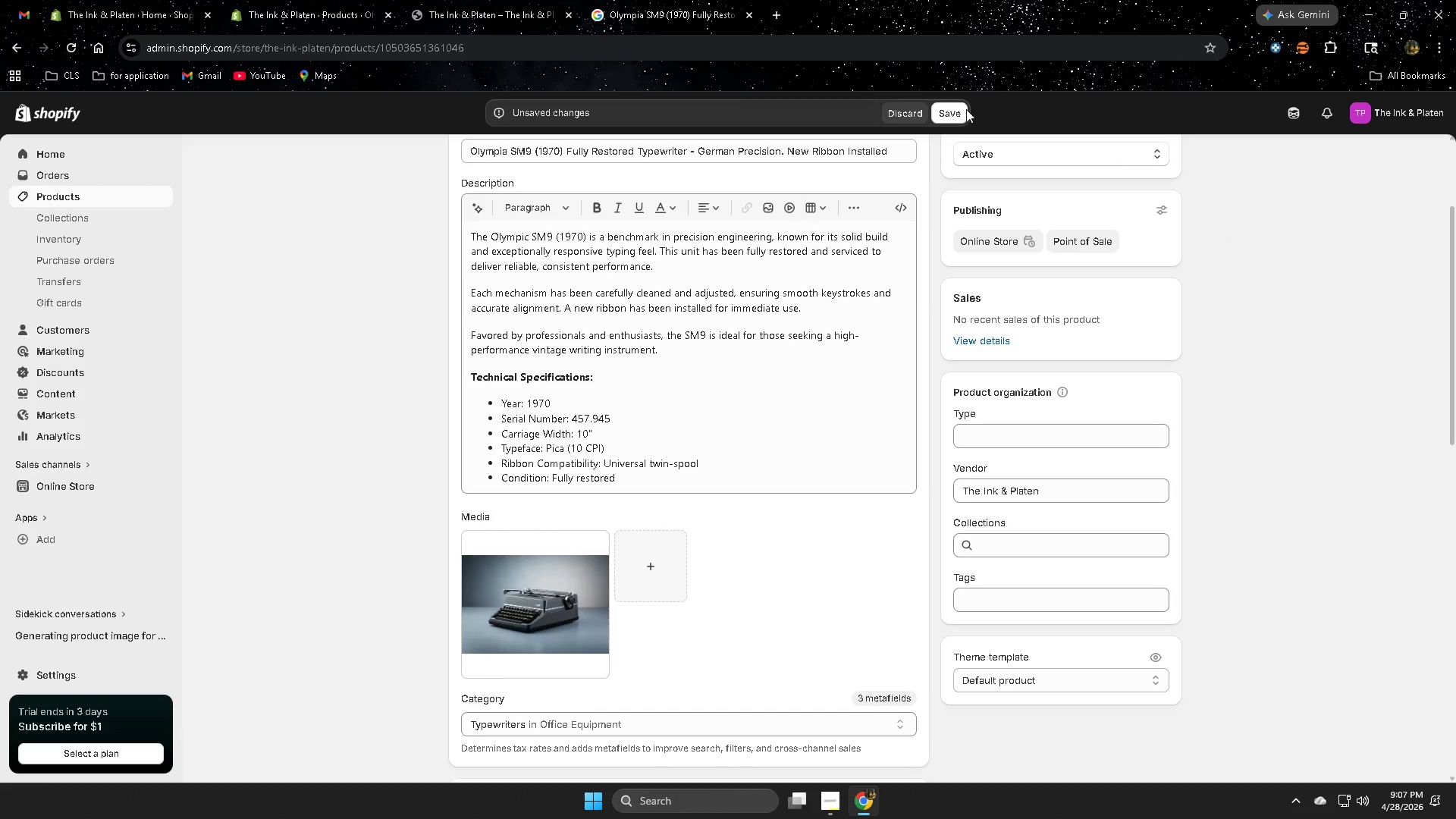 
left_click([948, 111])
 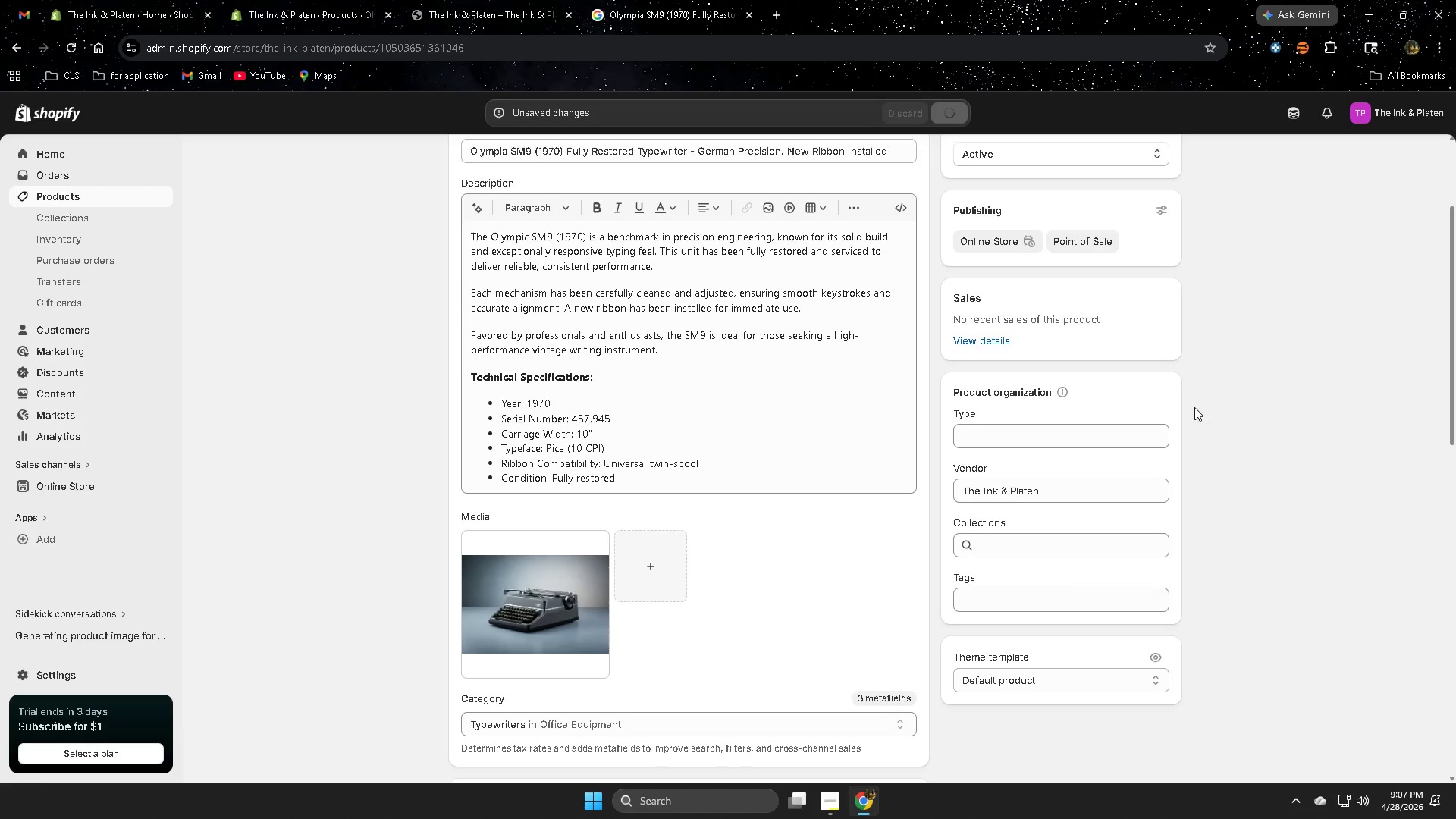 
scroll: coordinate [1197, 404], scroll_direction: up, amount: 4.0
 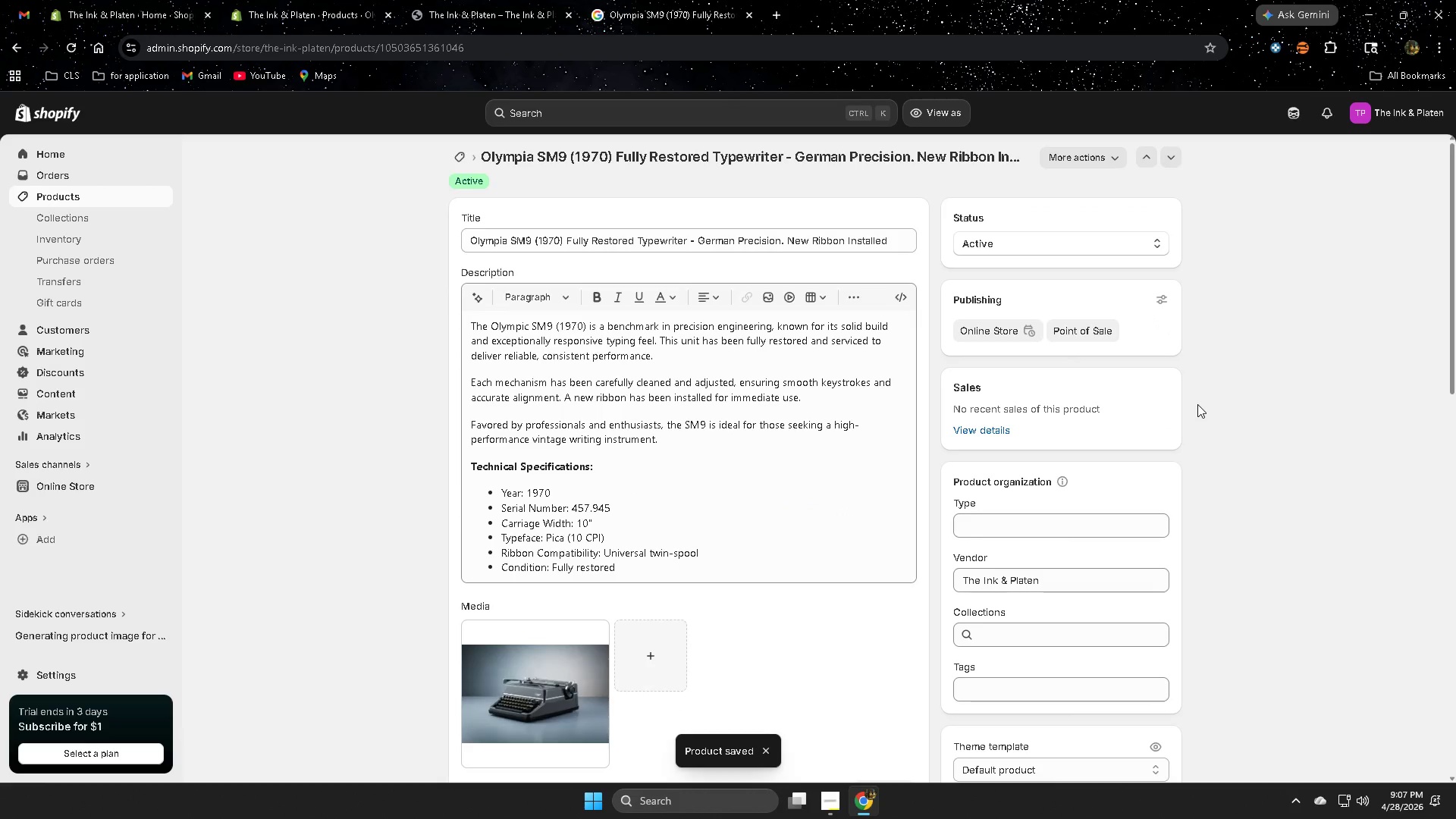 
scroll: coordinate [1198, 403], scroll_direction: down, amount: 10.0
 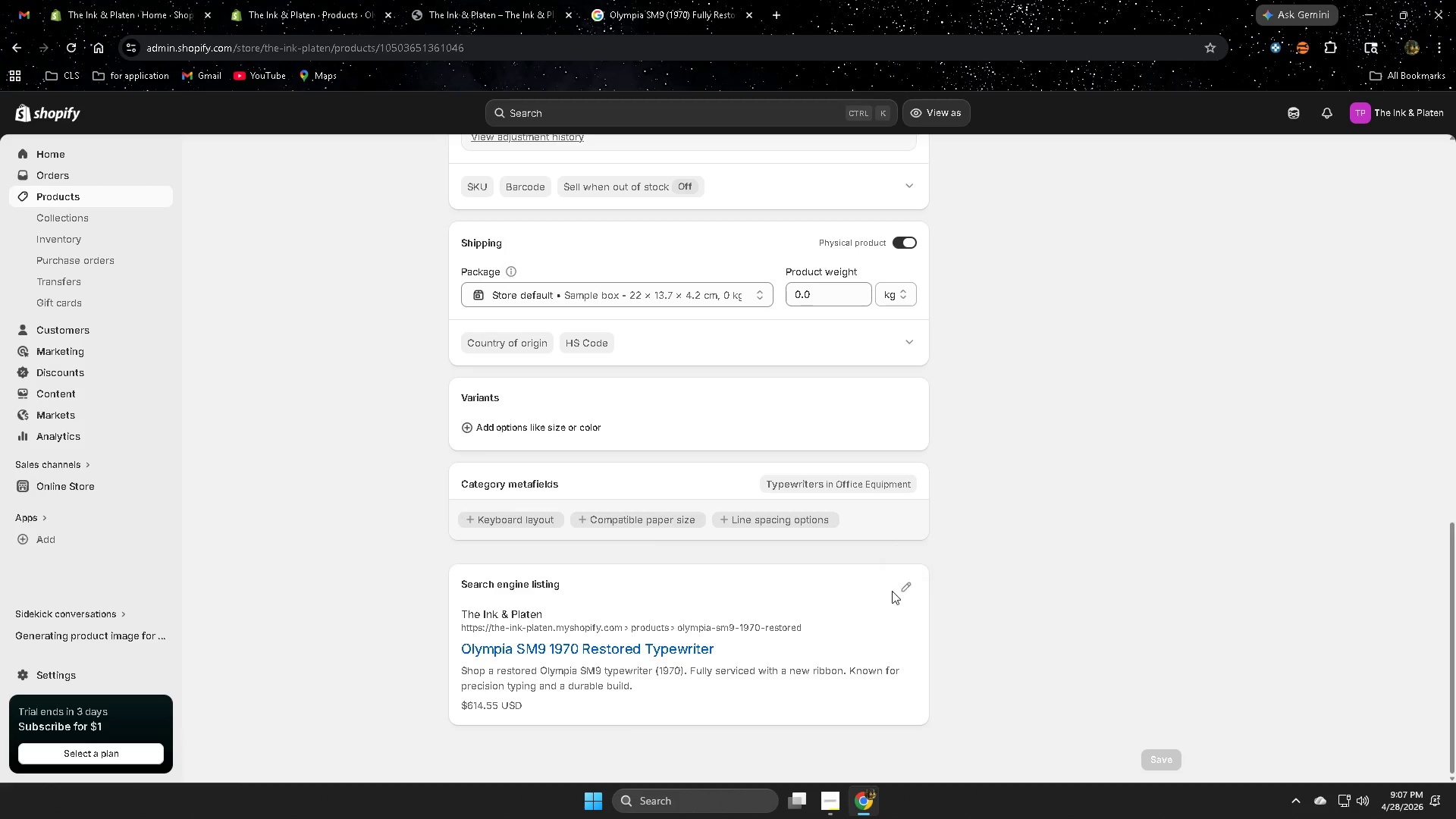 
left_click([903, 583])
 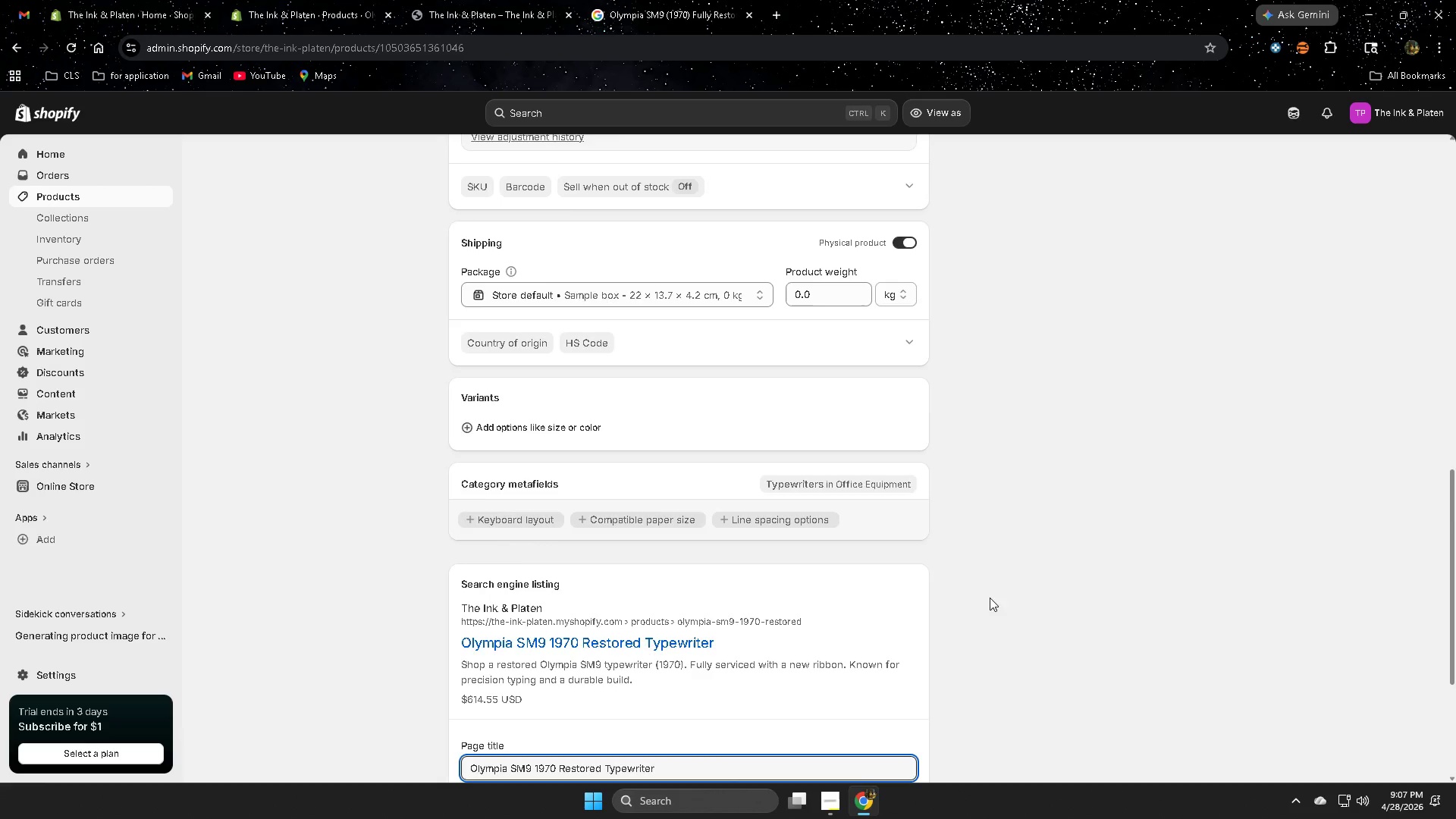 
scroll: coordinate [1004, 598], scroll_direction: down, amount: 3.0
 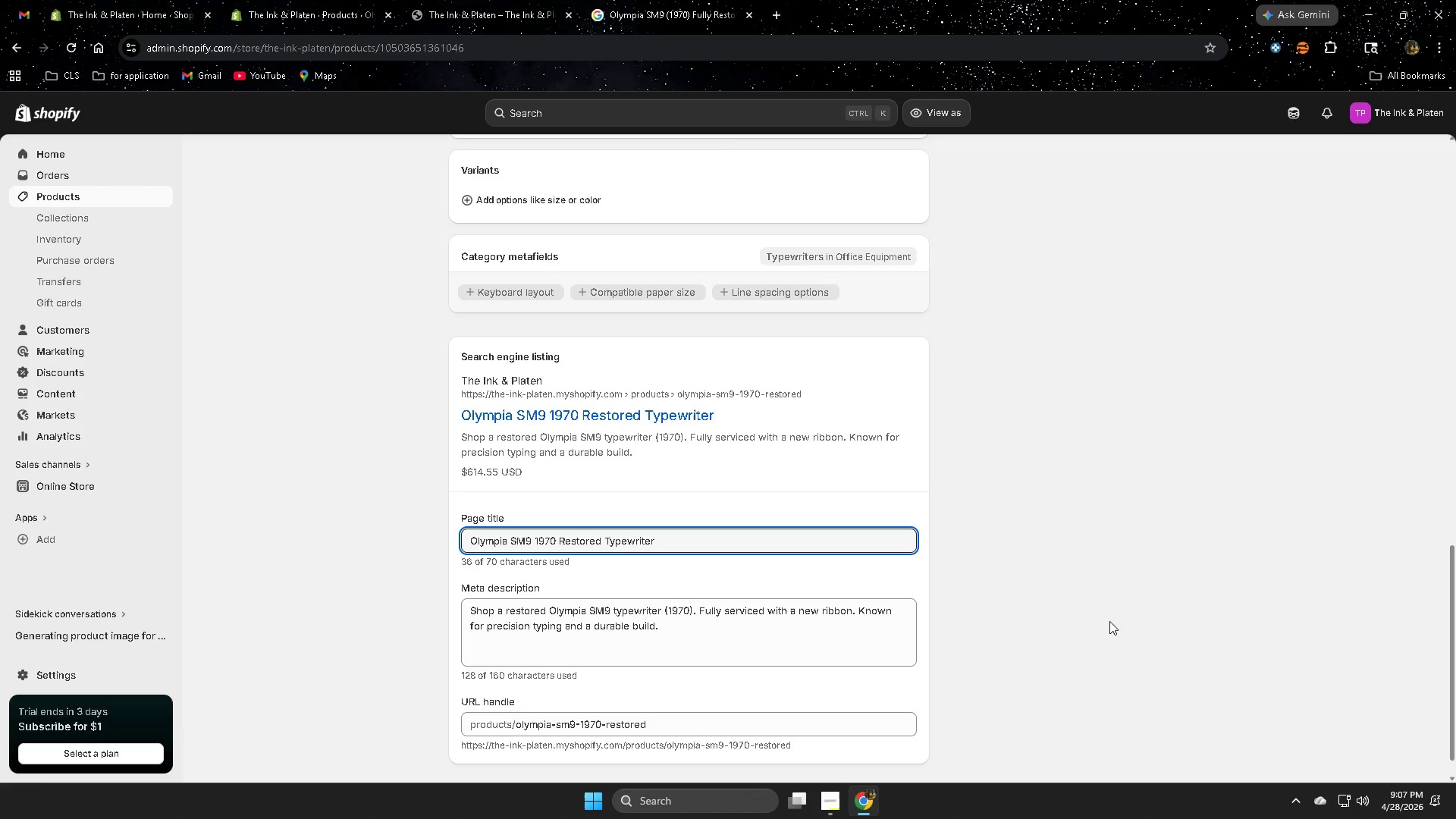 
left_click([1109, 621])
 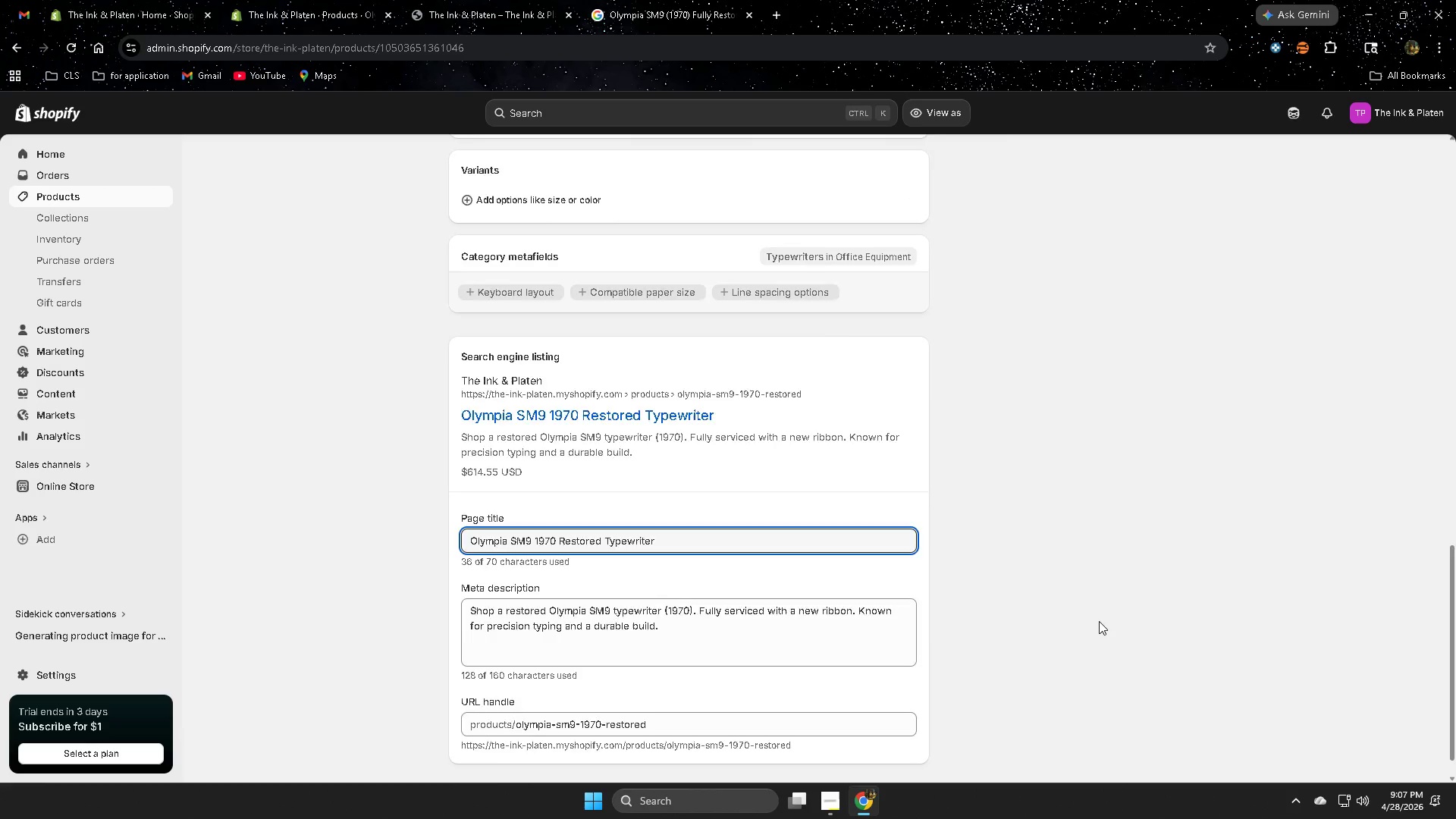 
scroll: coordinate [1033, 604], scroll_direction: up, amount: 13.0
 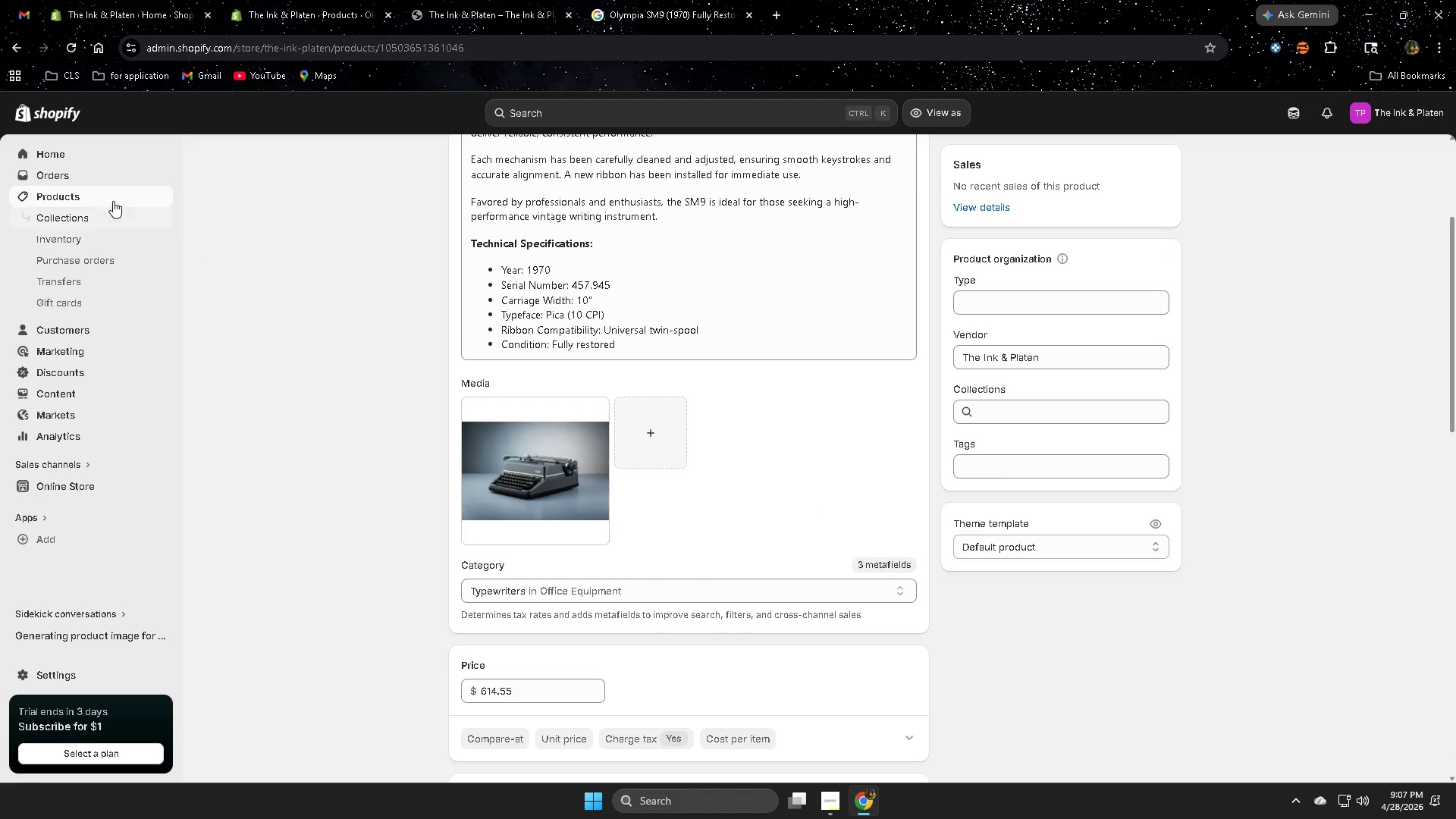 
left_click([117, 197])
 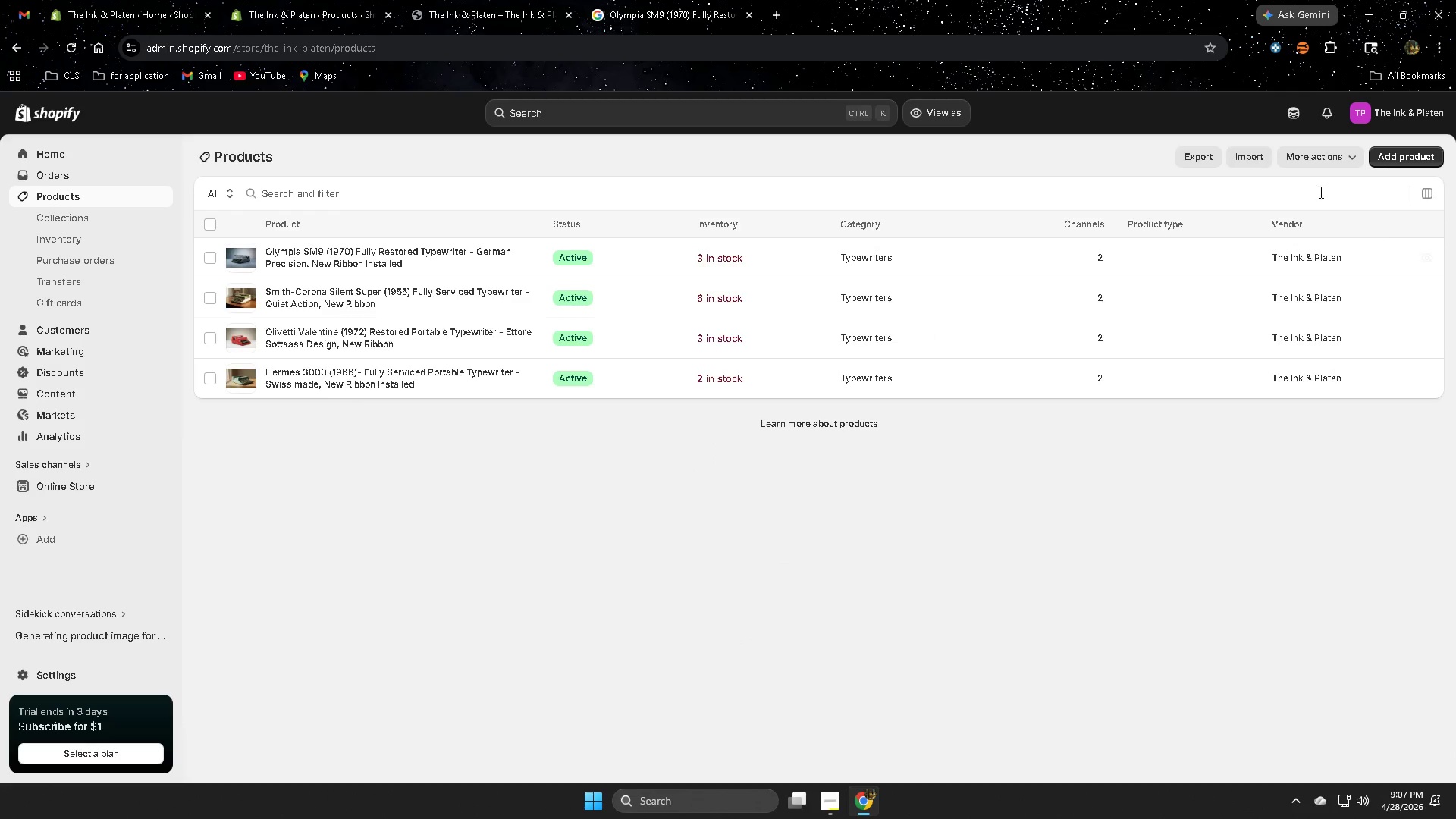 
left_click([1395, 155])
 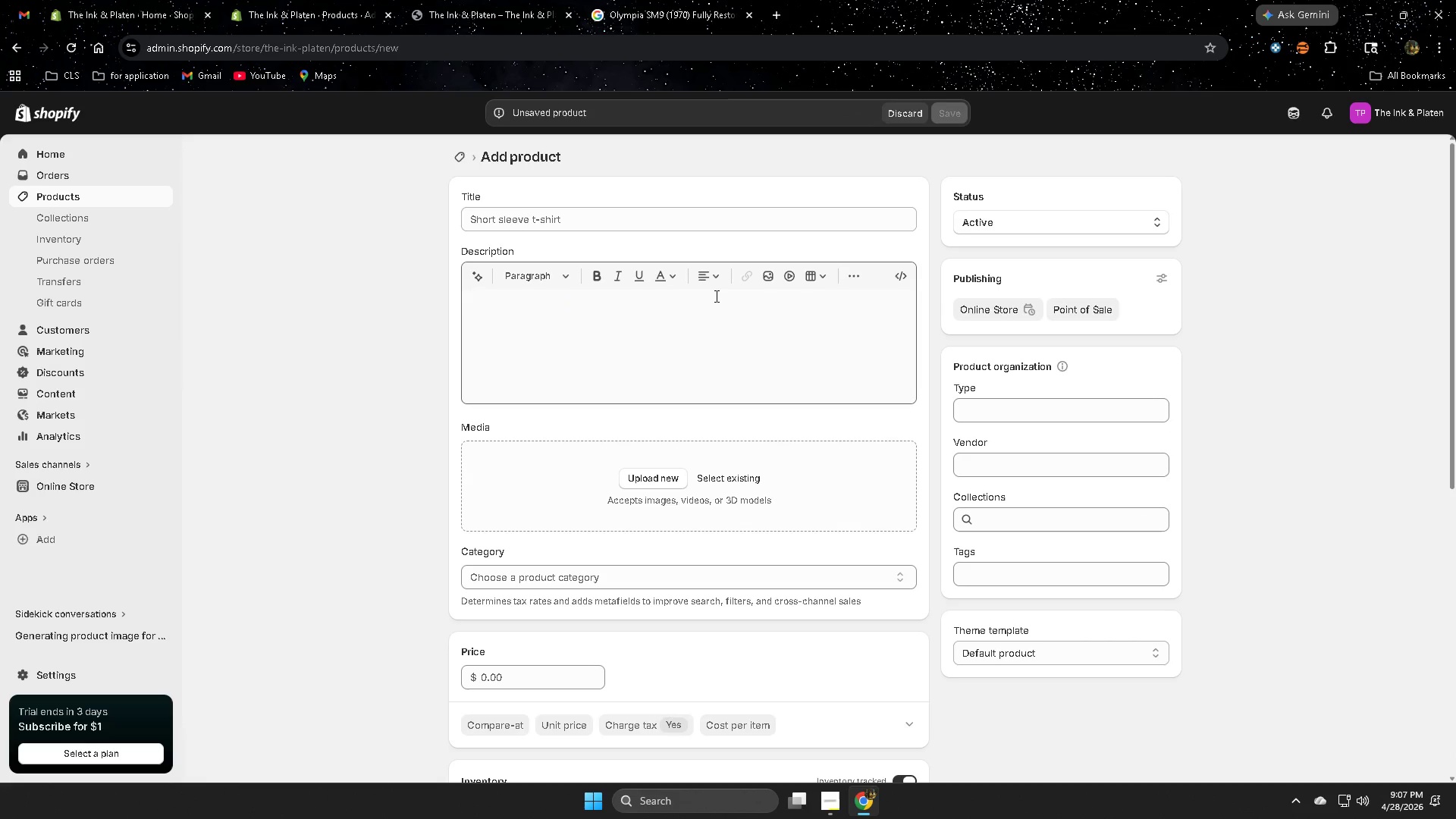 
wait(9.31)
 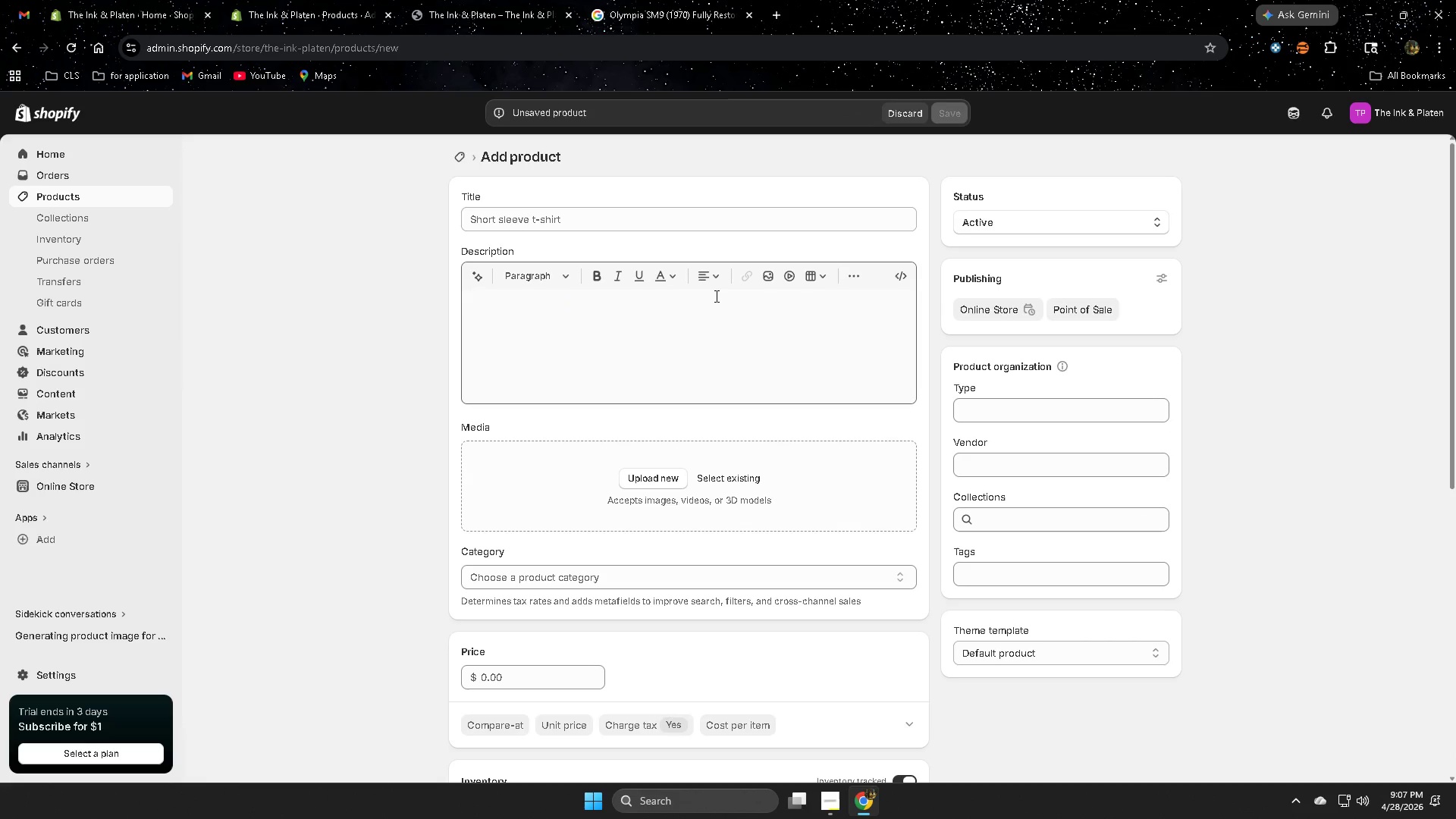 
left_click([573, 221])
 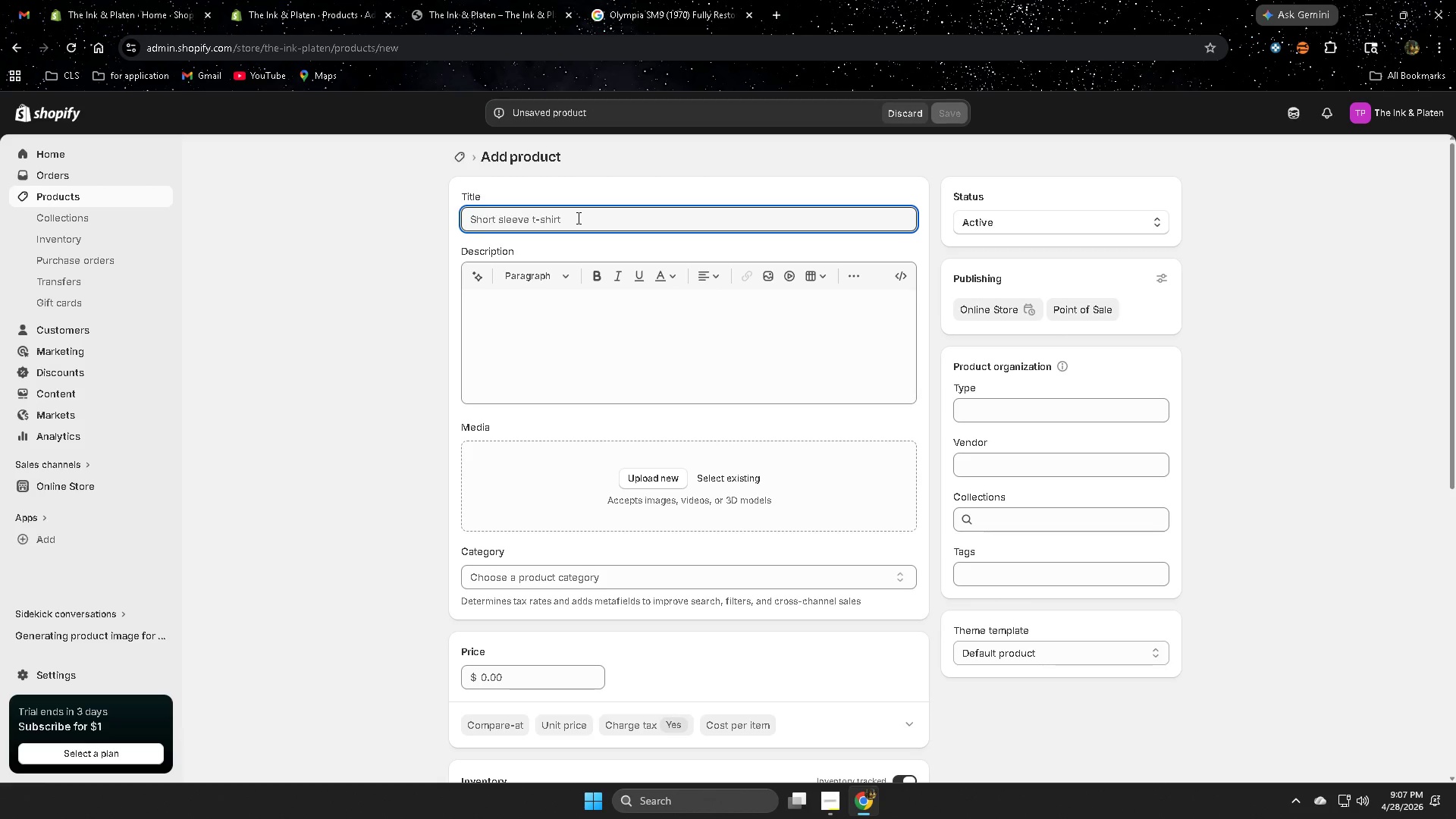 
type(Rp)
key(Backspace)
type(oyal Quiet )
 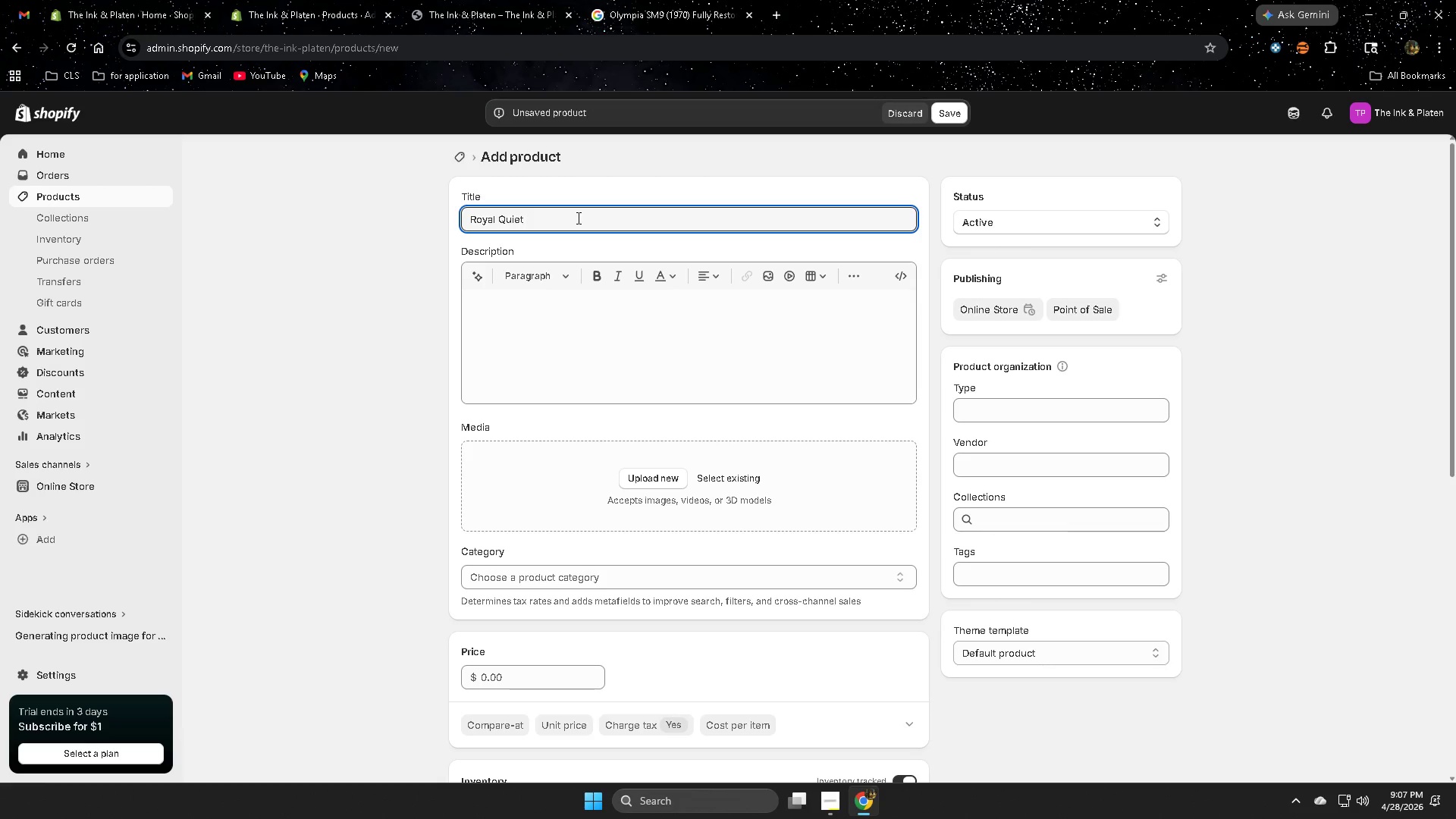 
hold_key(key=ShiftRight, duration=0.64)